 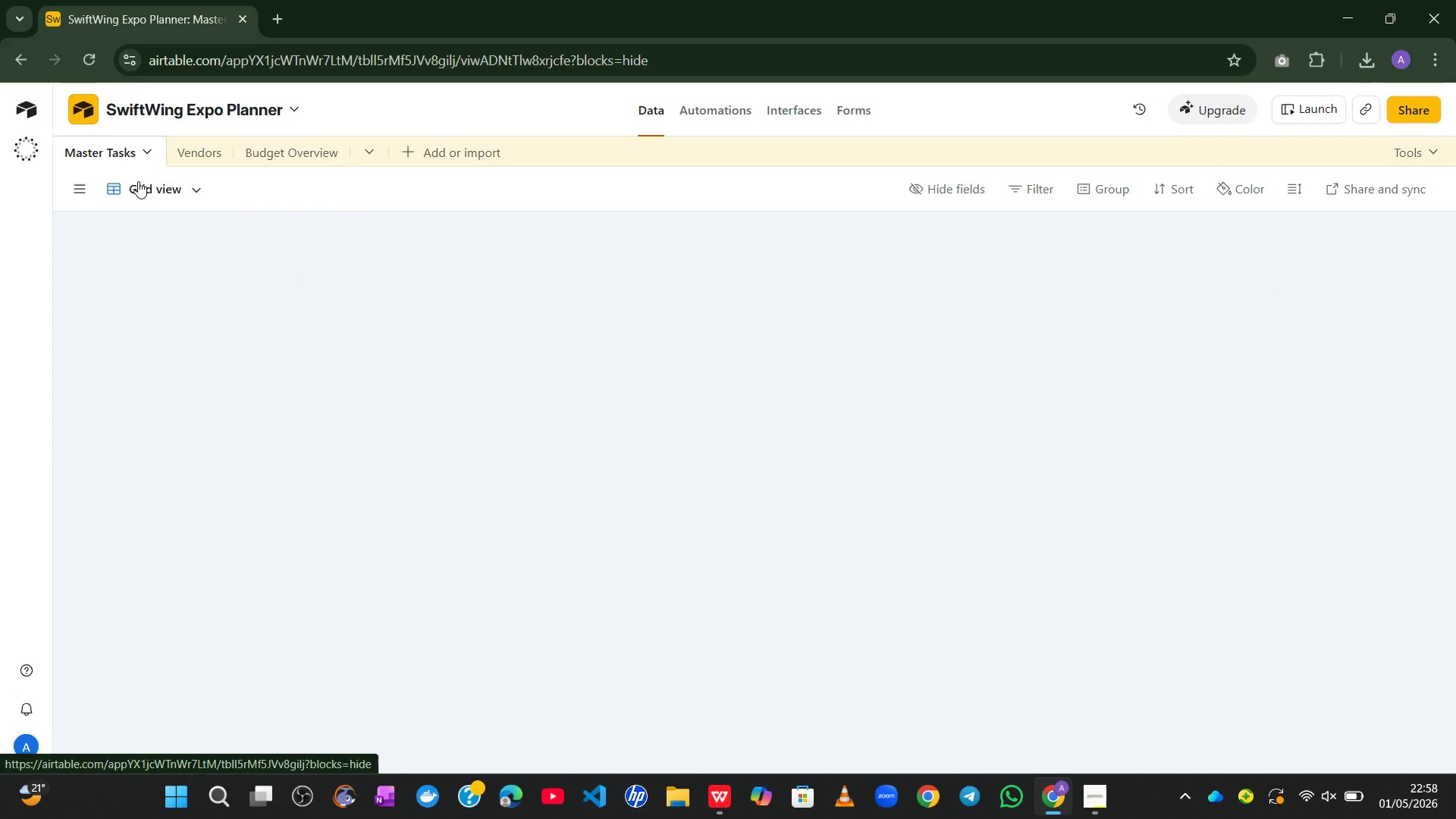 
mouse_move([529, 473])
 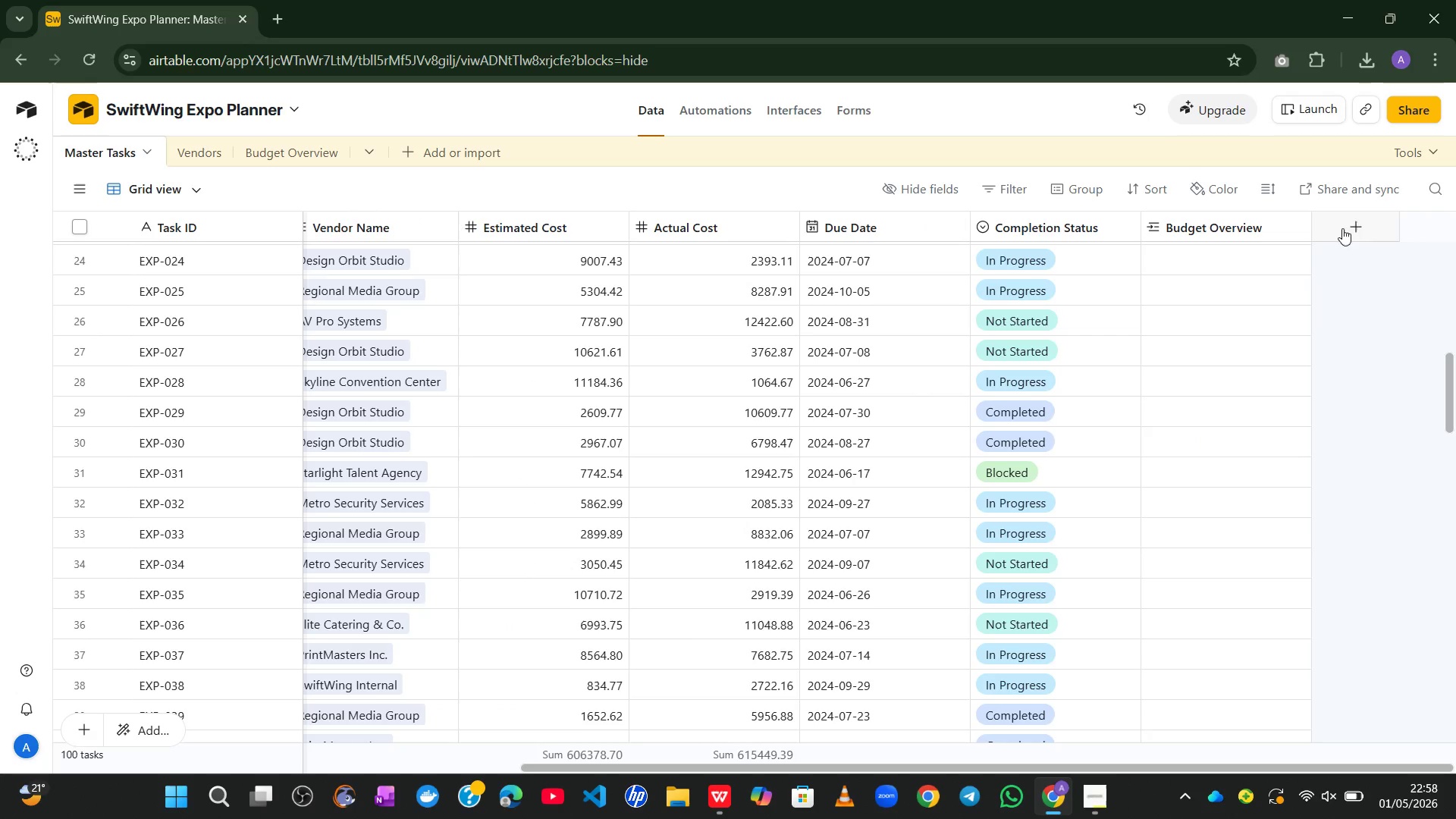 
left_click([1355, 225])
 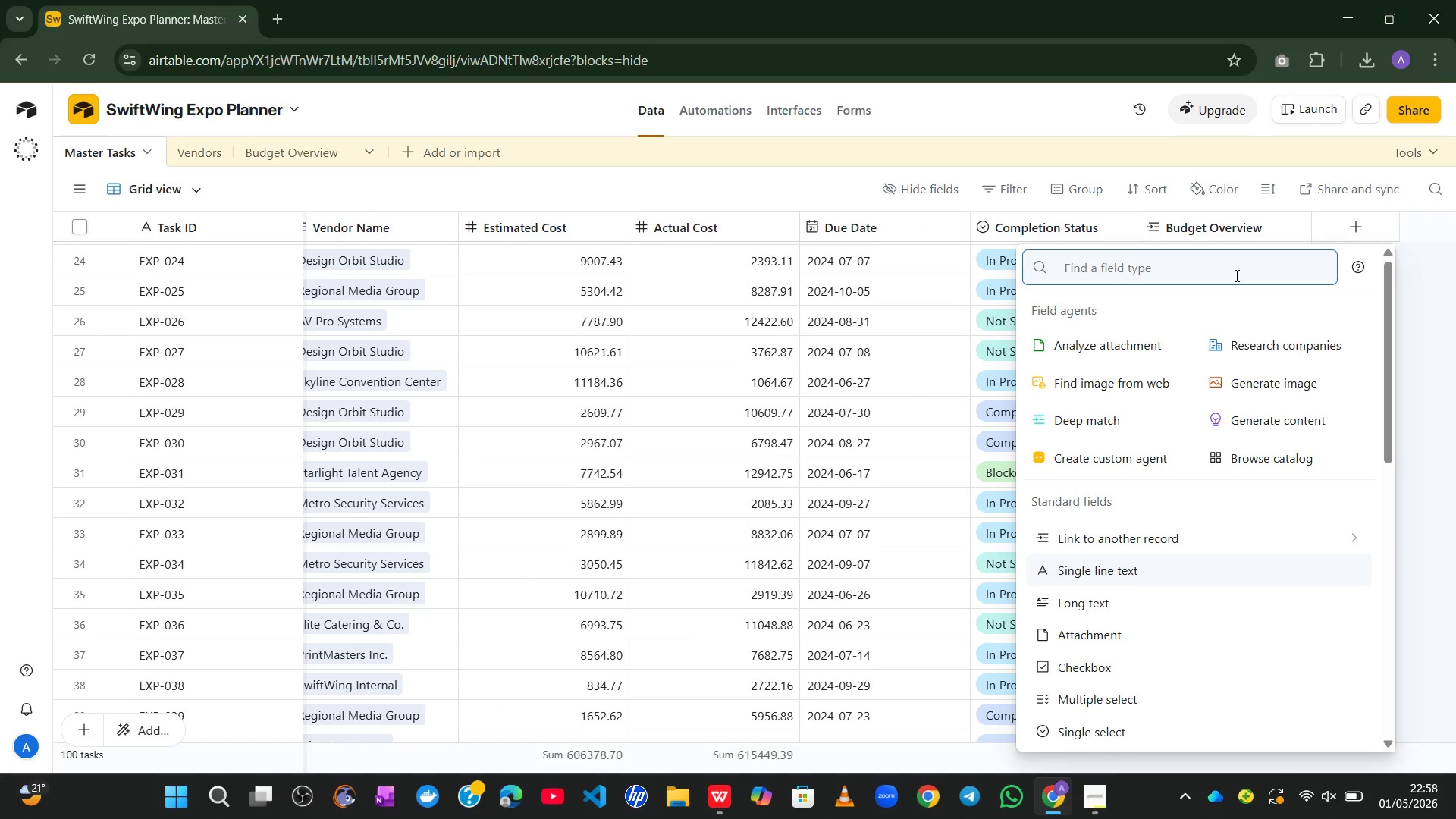 
mouse_move([1172, 588])
 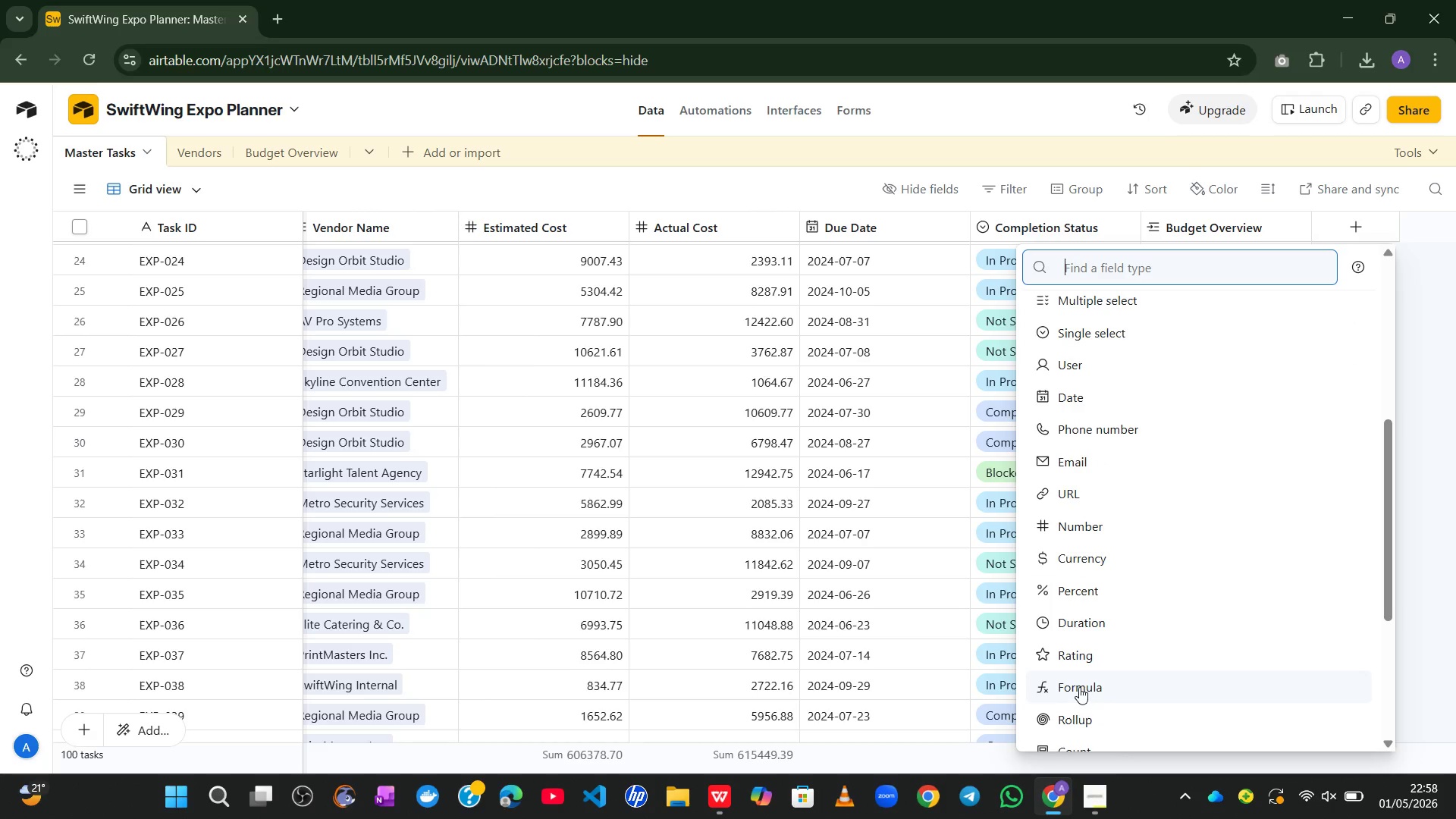 
left_click([1079, 687])
 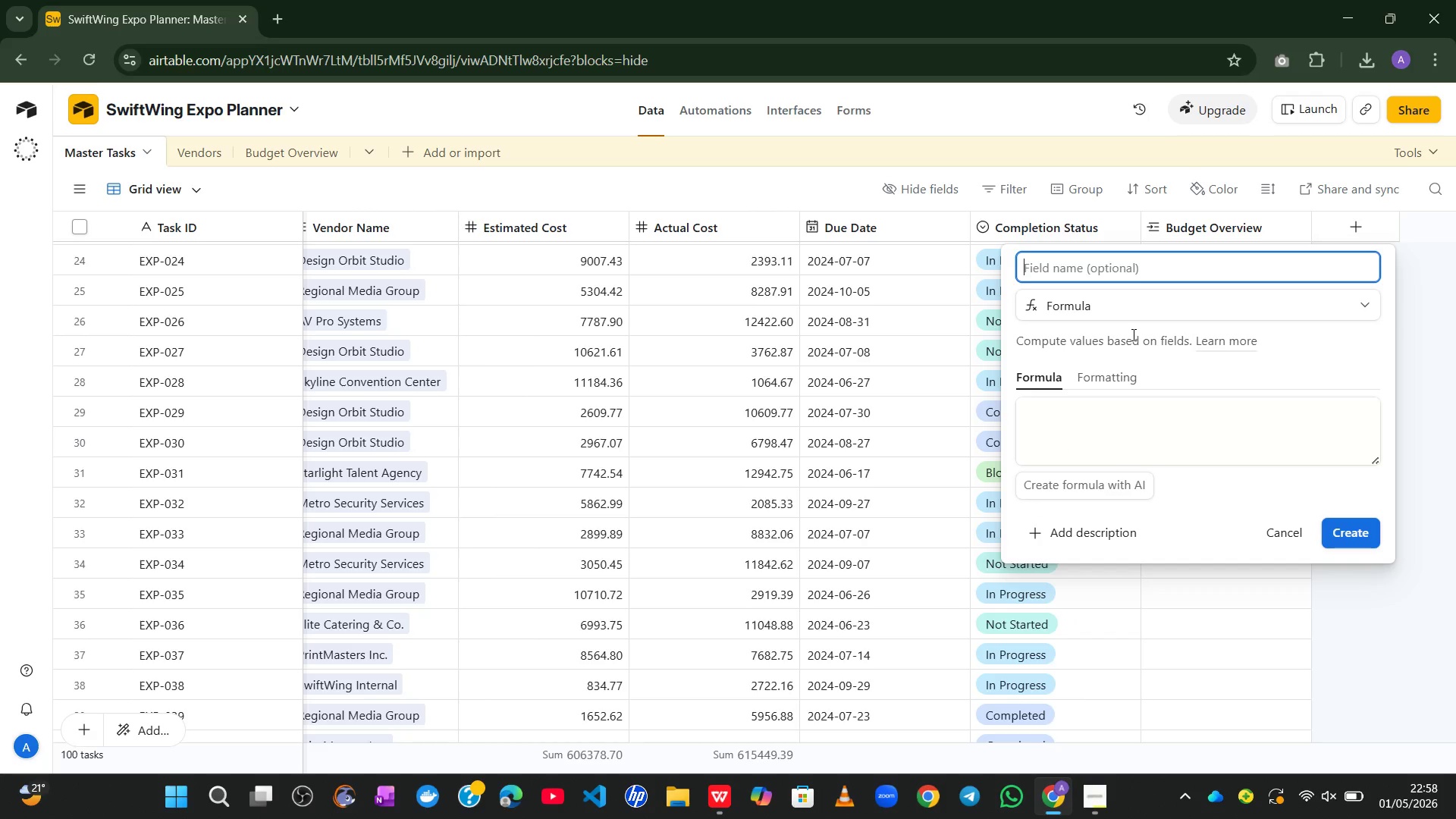 
wait(8.5)
 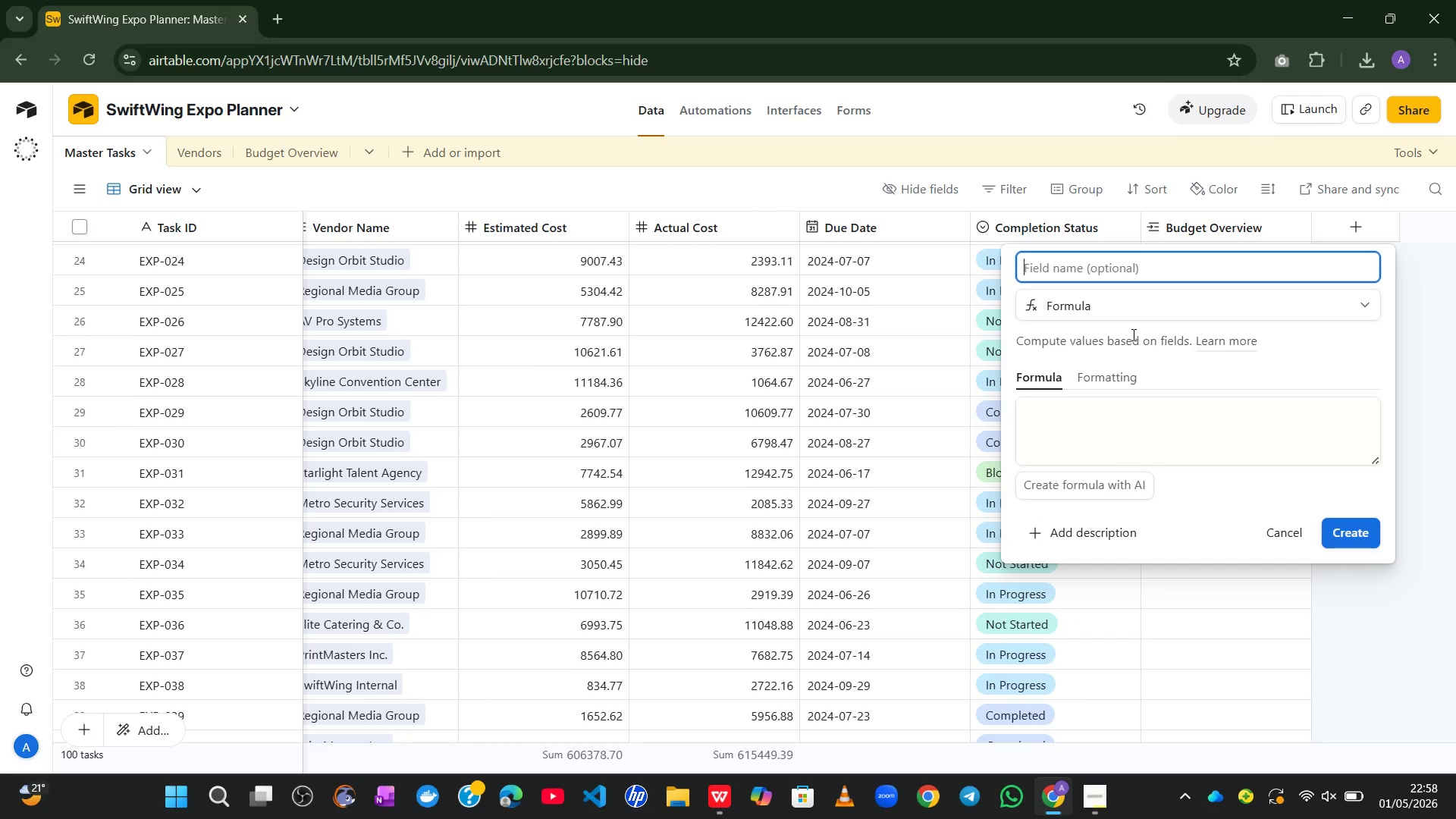 
type(Budg)
 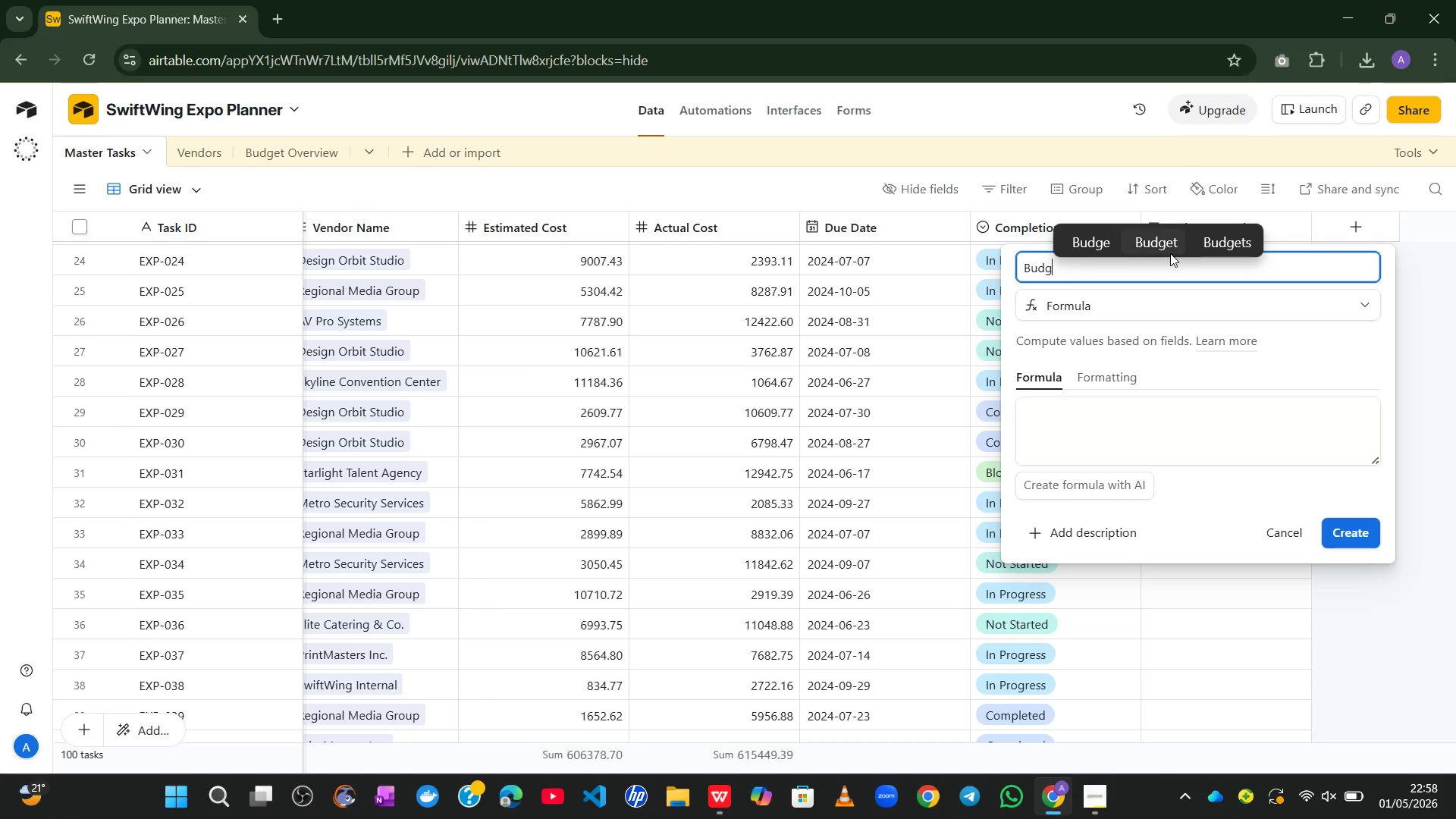 
left_click([1161, 240])
 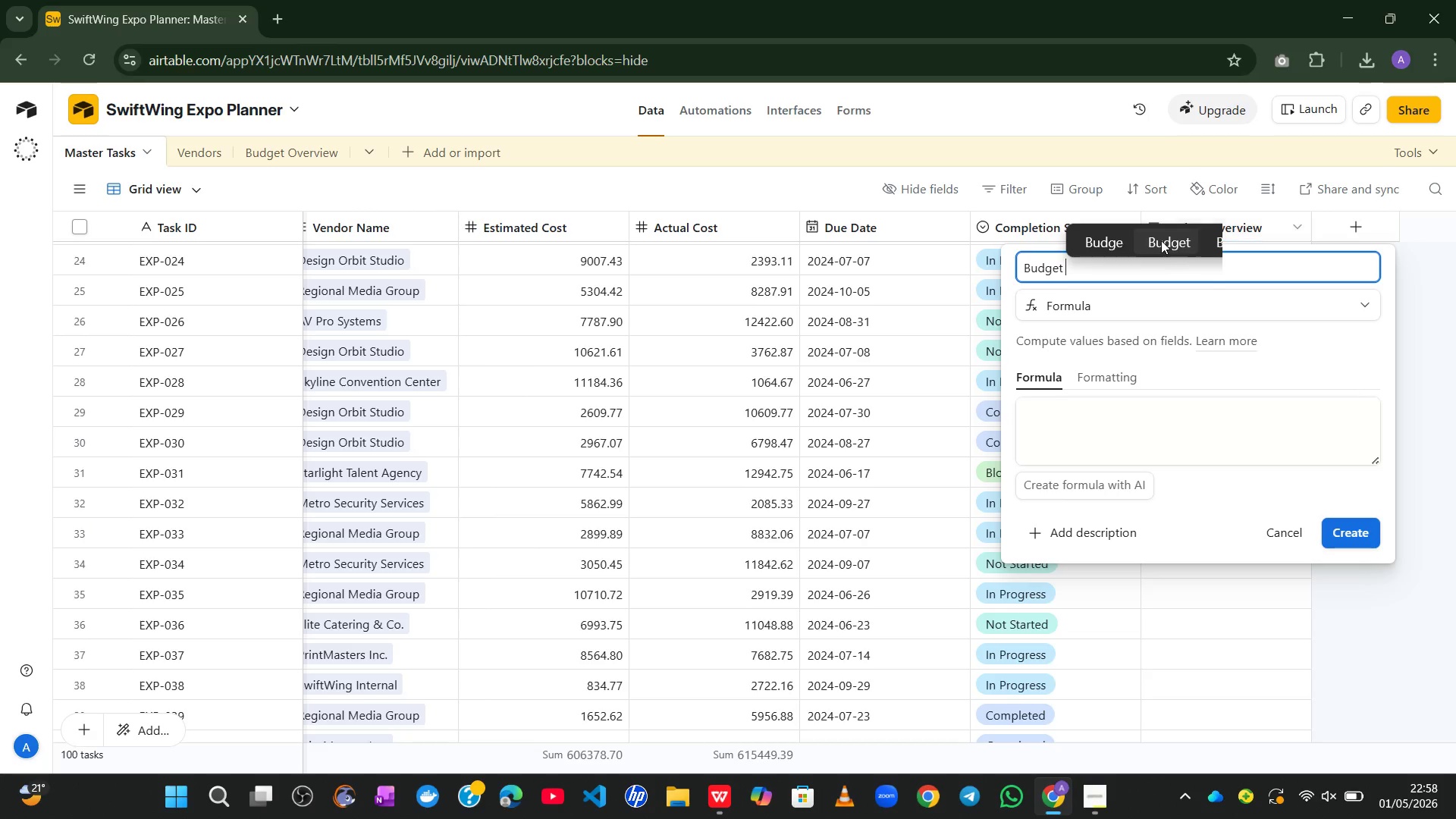 
type(Variance)
 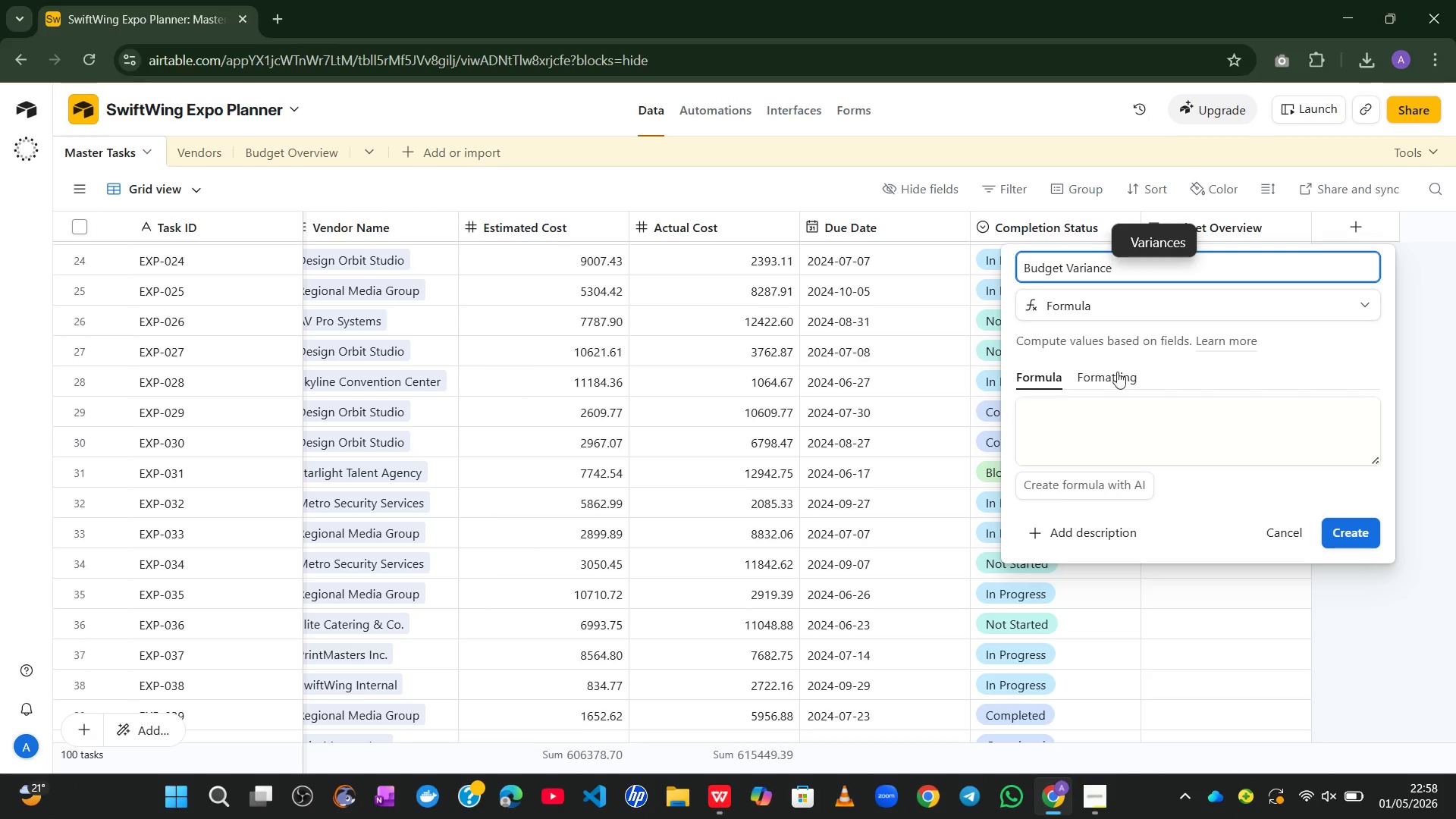 
left_click([1092, 410])
 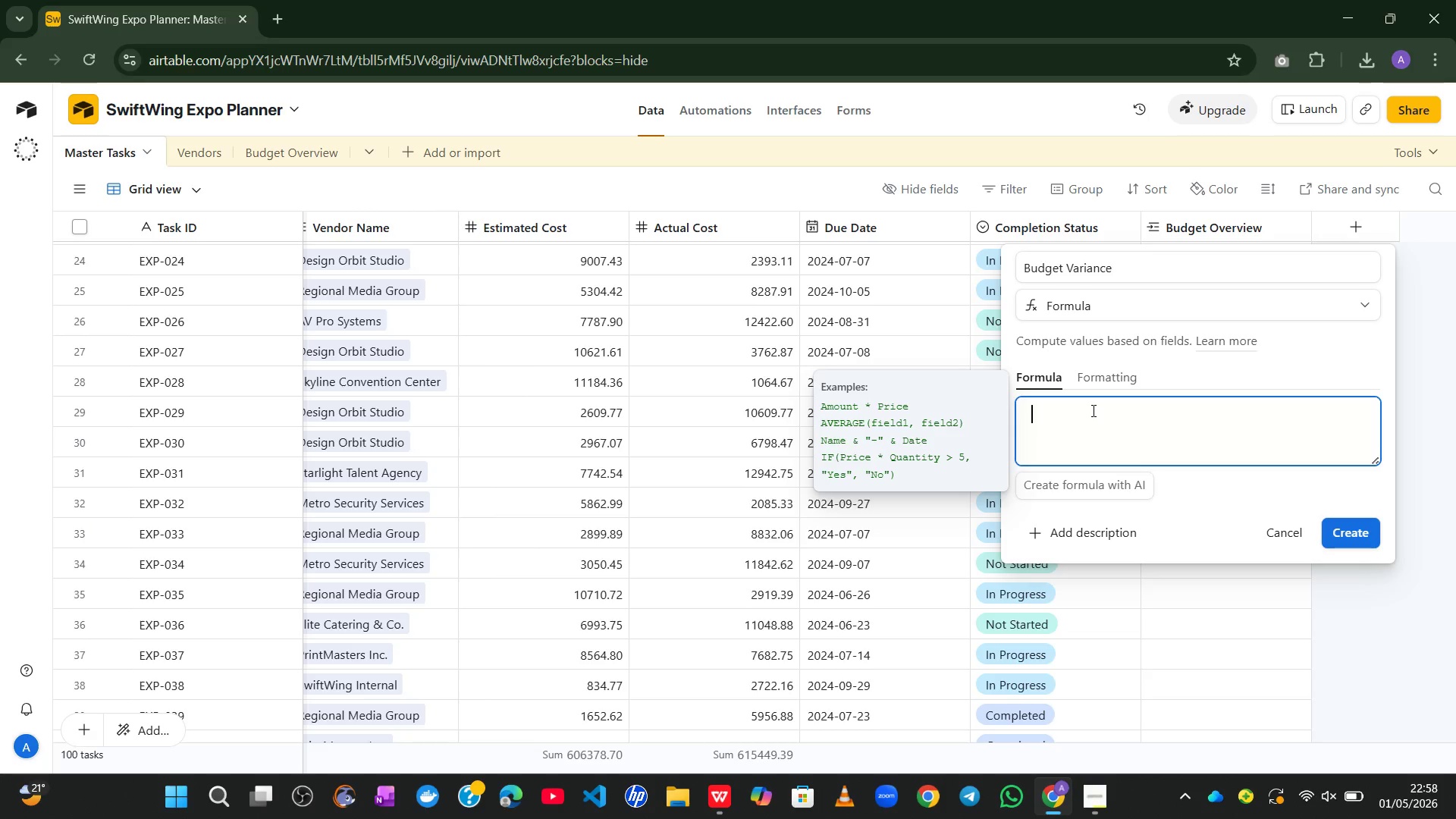 
wait(6.02)
 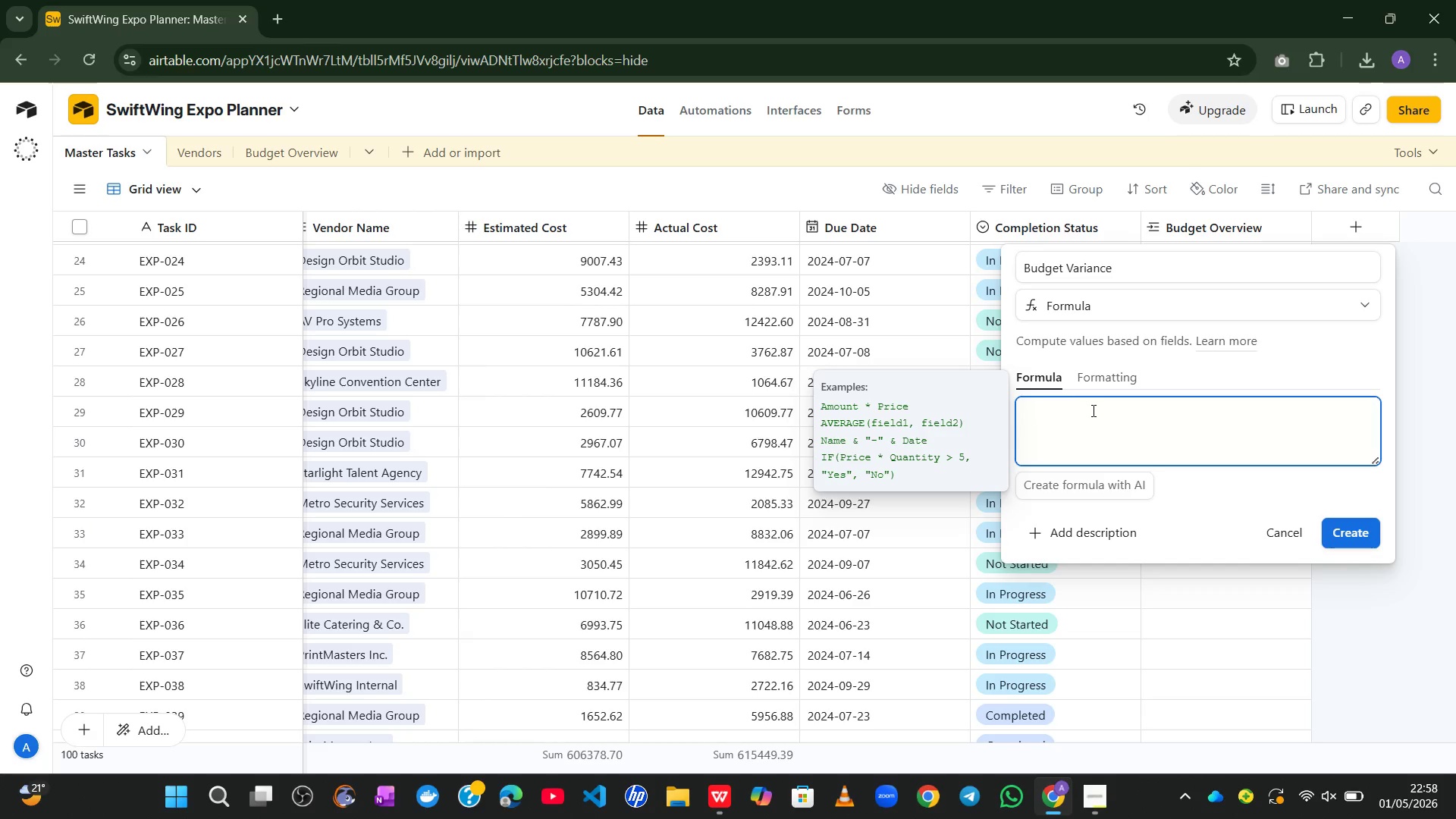 
type({Es)
key(Tab)
 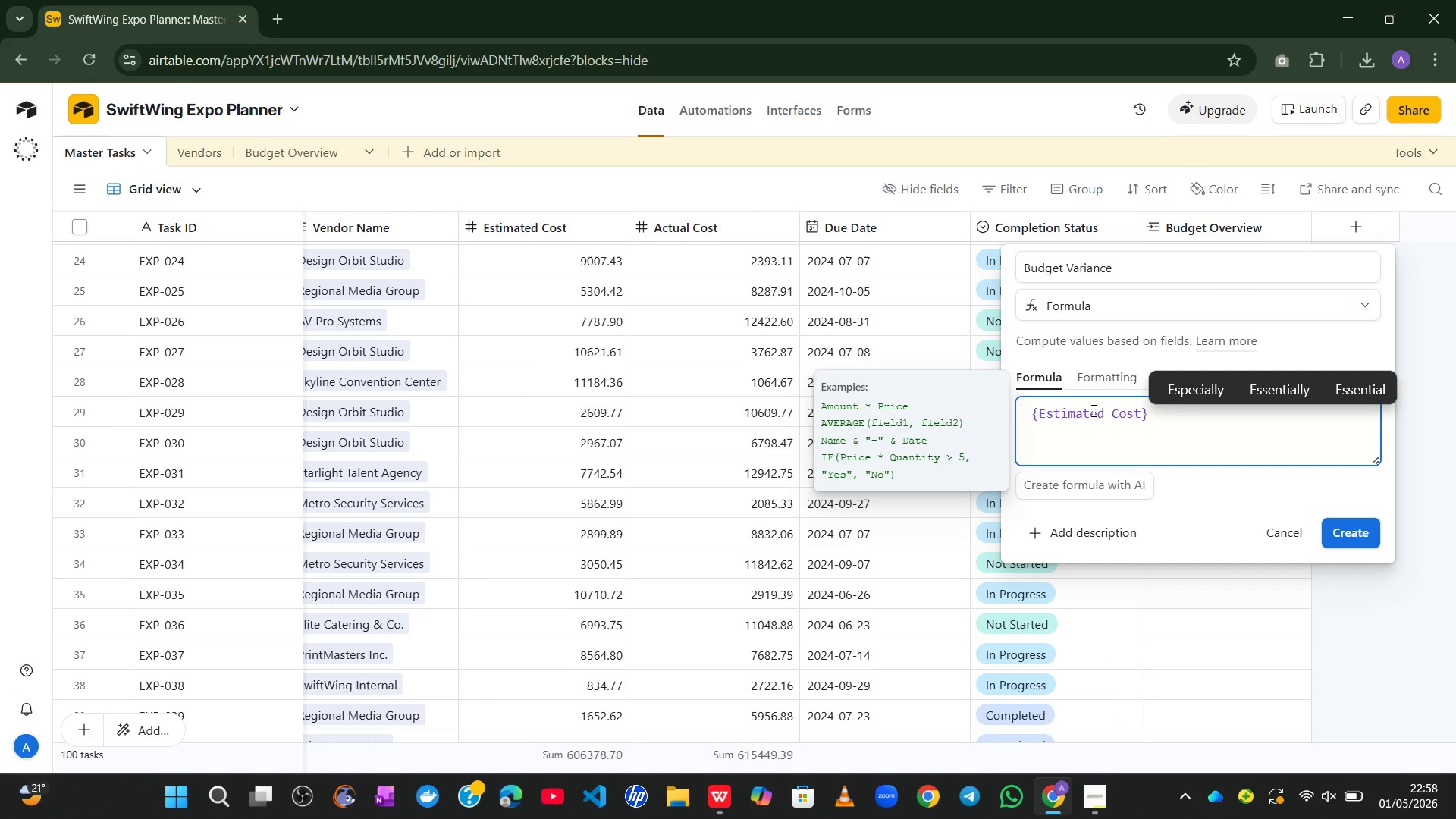 
type(-{Ac)
key(Tab)
 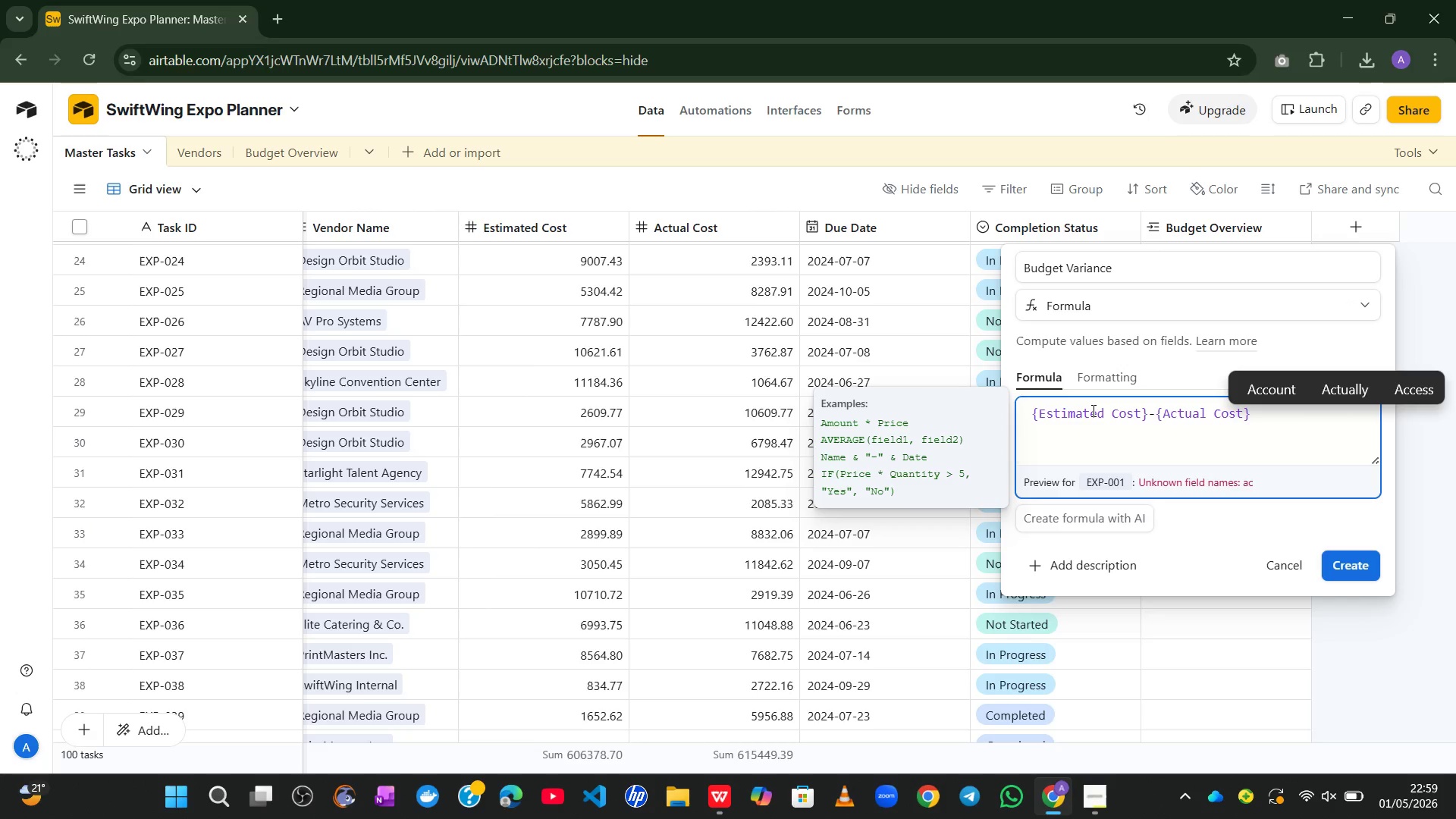 
mouse_move([1164, 485])
 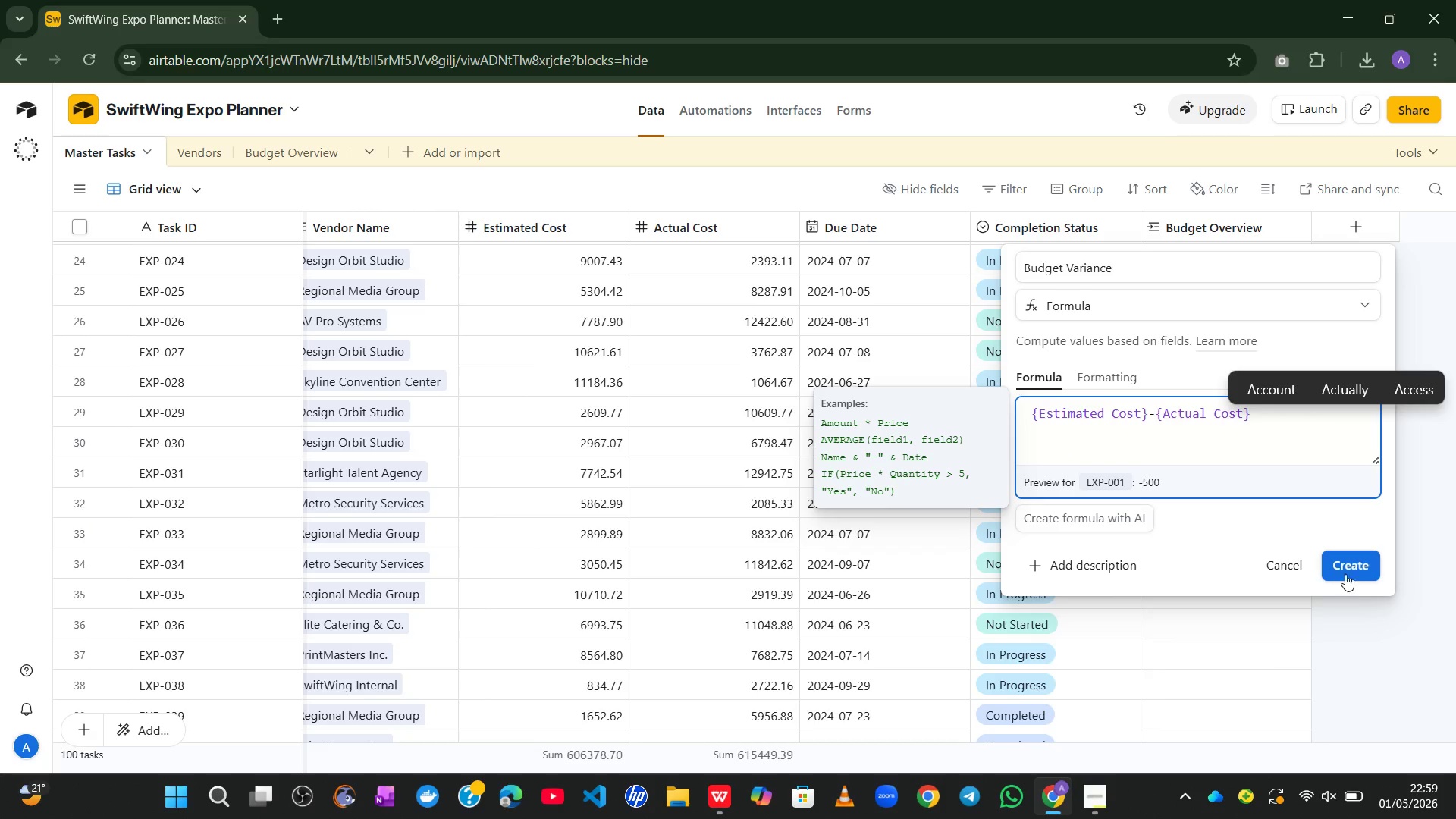 
left_click([1346, 567])
 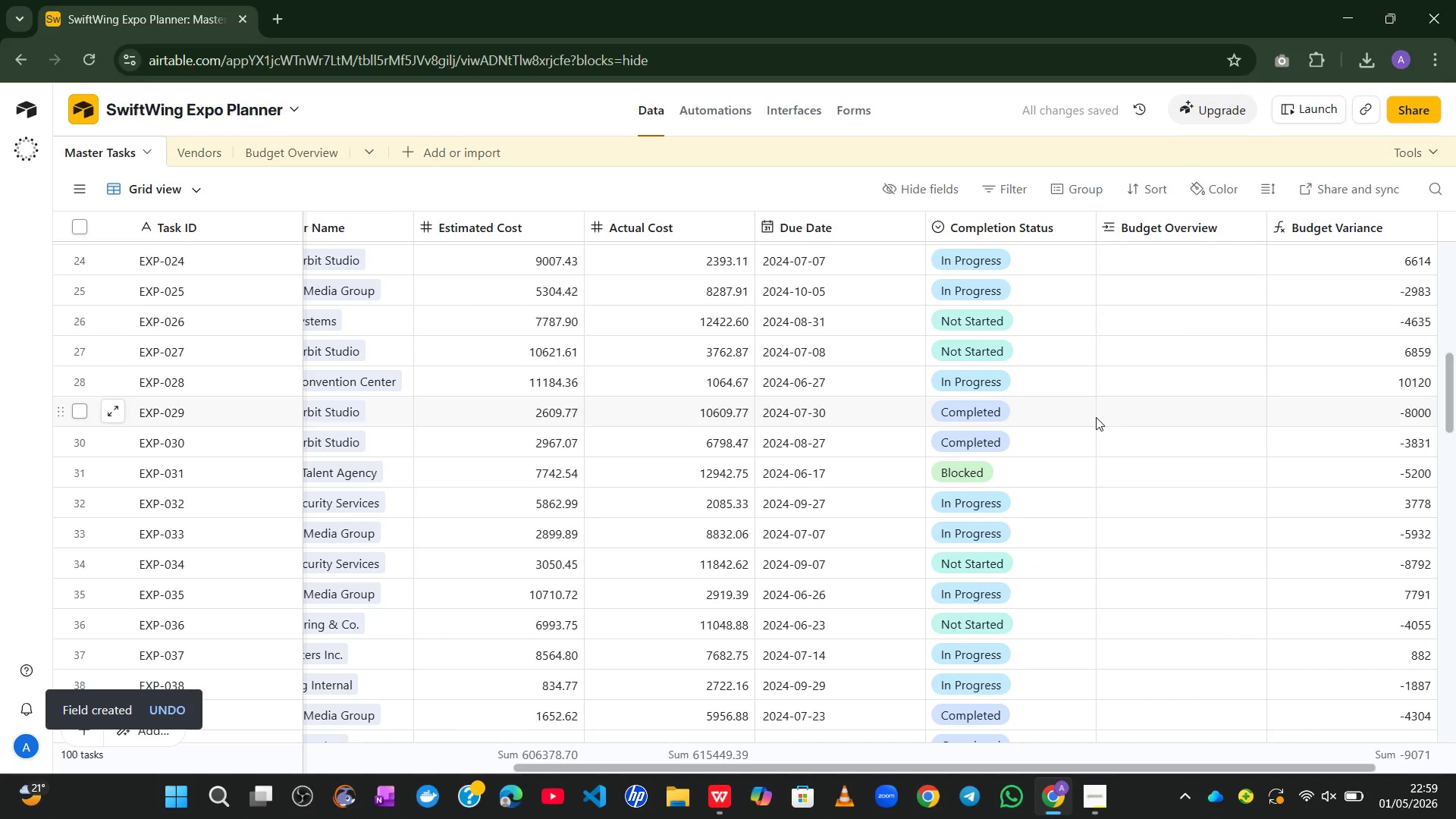 
wait(10.05)
 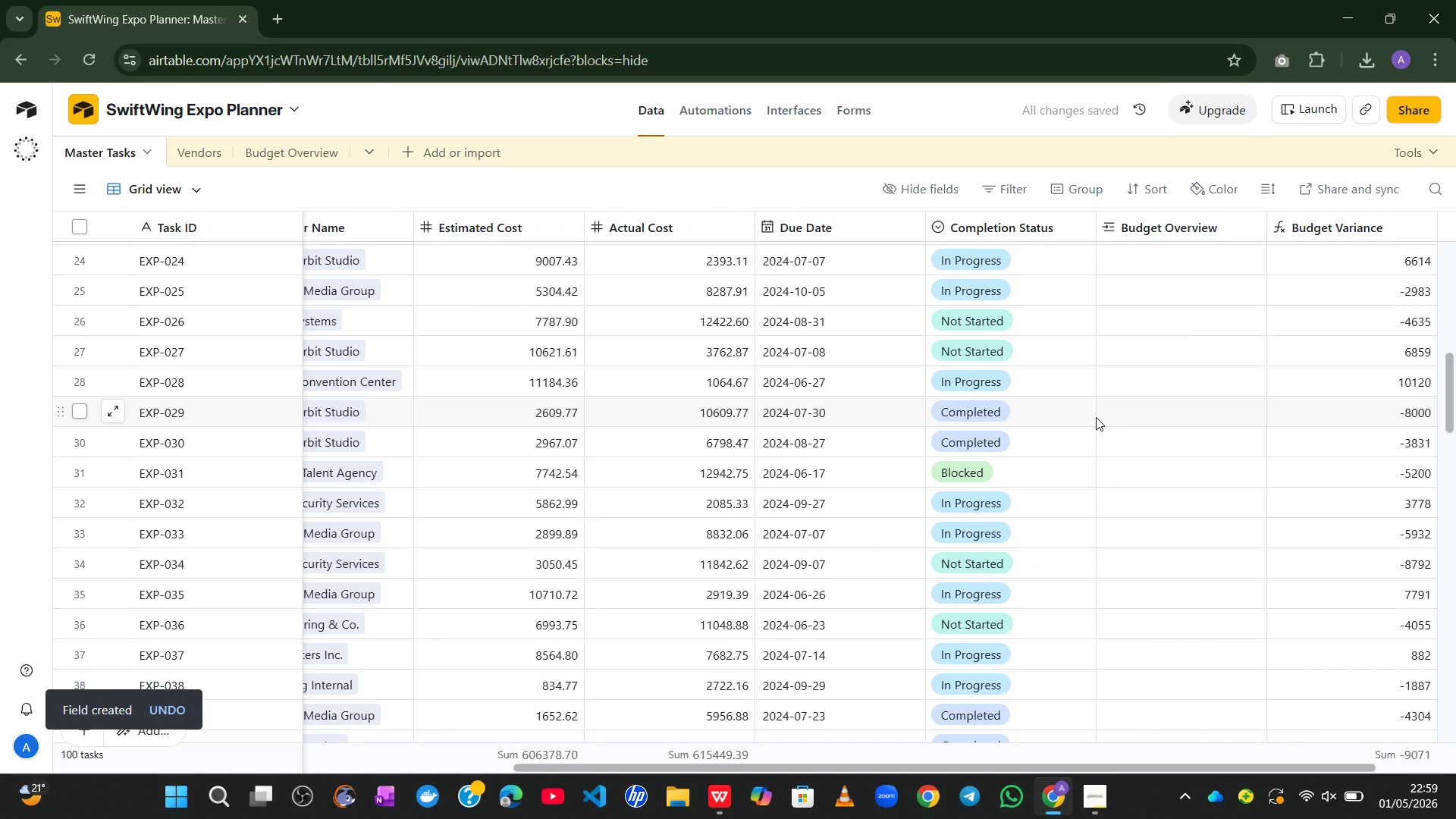 
left_click([1351, 234])
 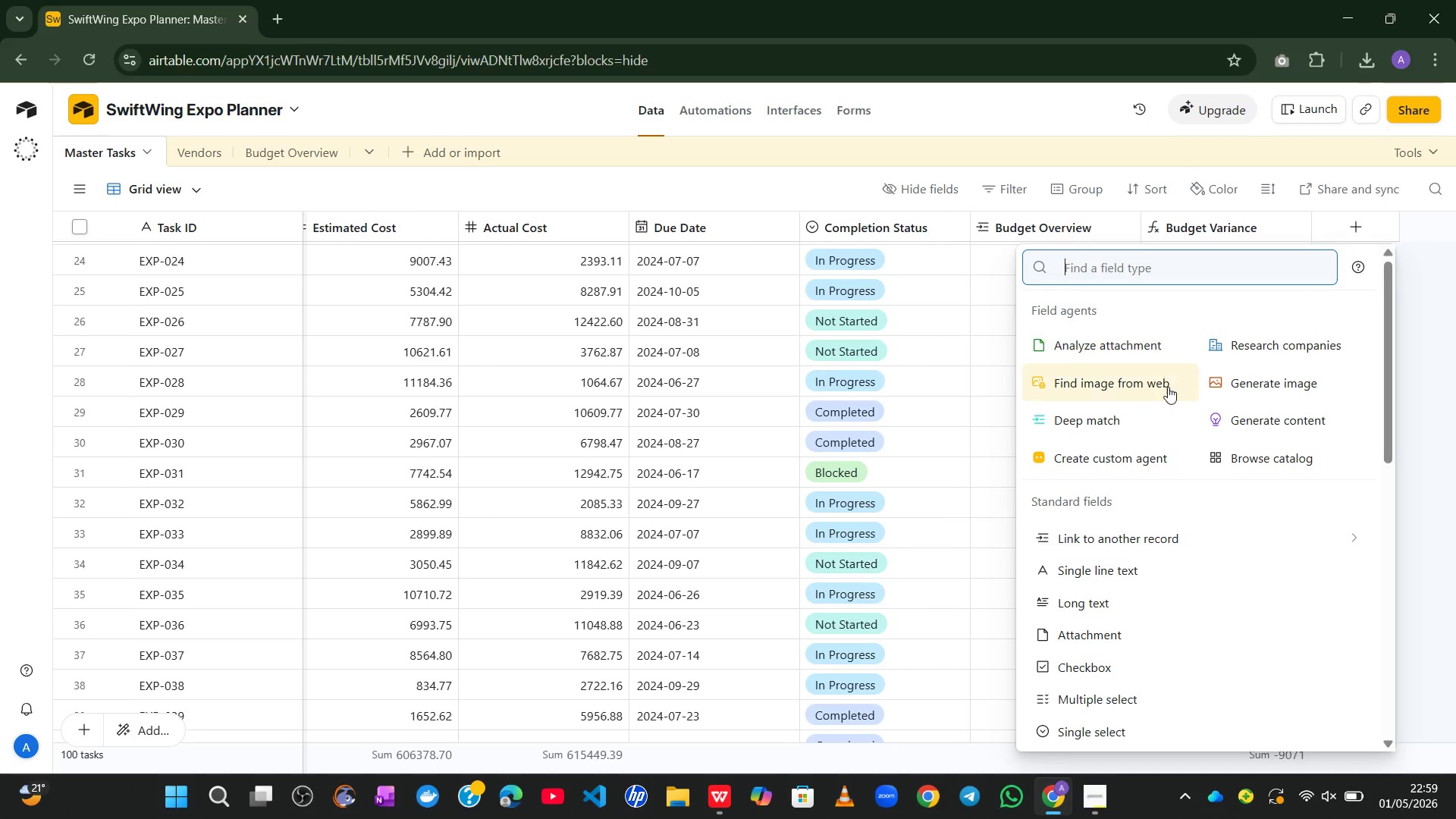 
mouse_move([1165, 479])
 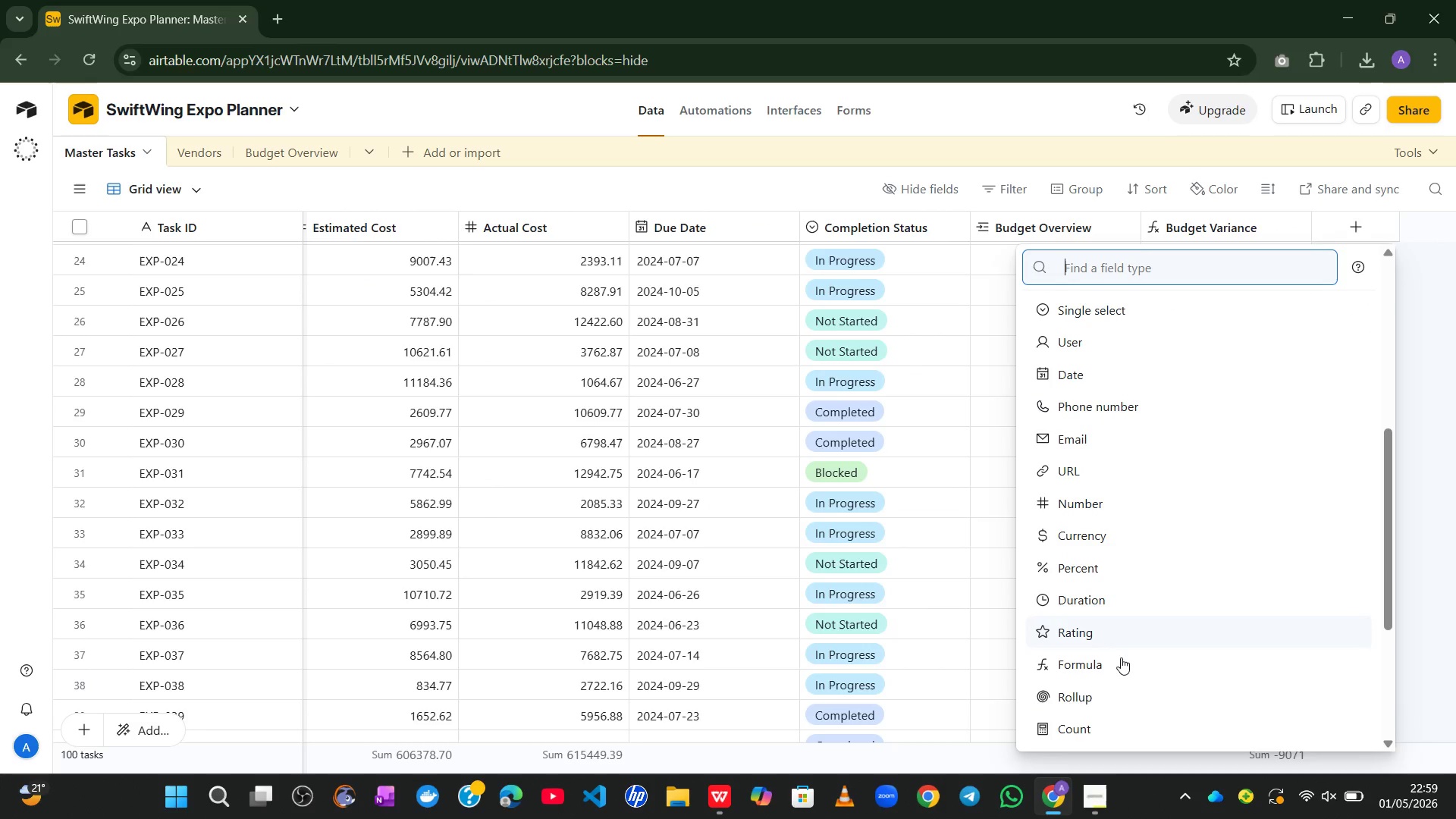 
left_click([1099, 664])
 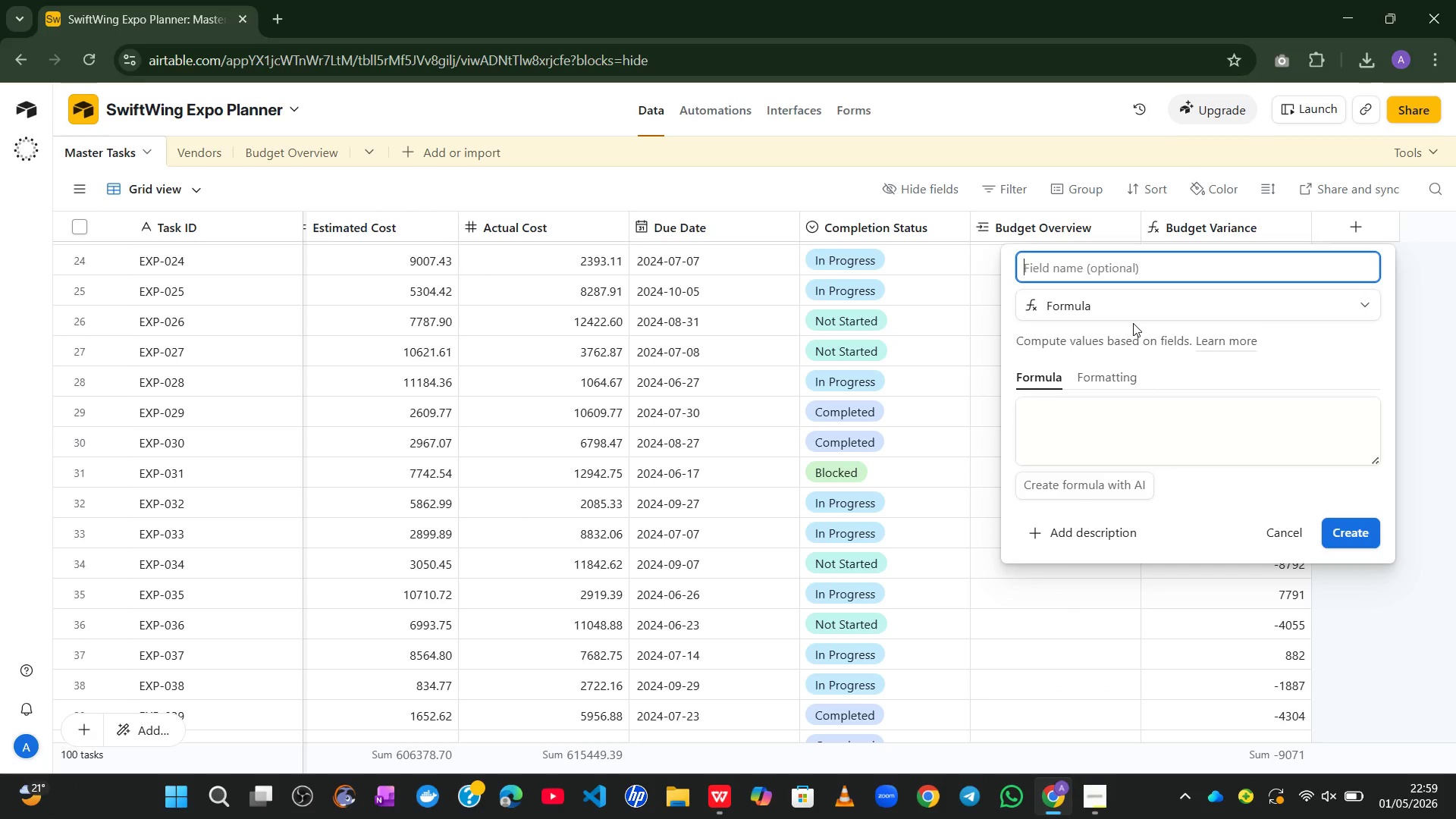 
wait(6.12)
 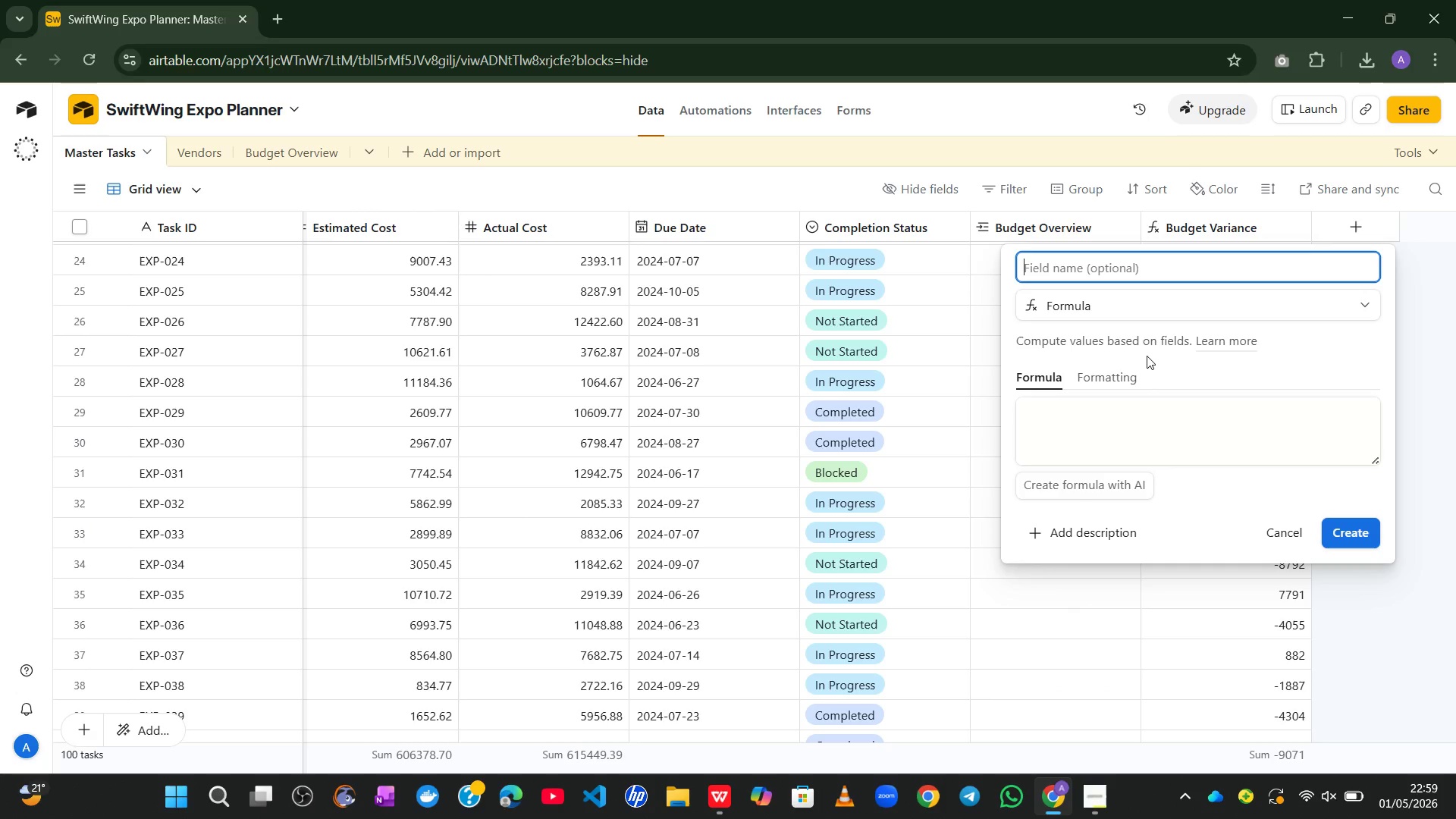 
type(Overdue)
 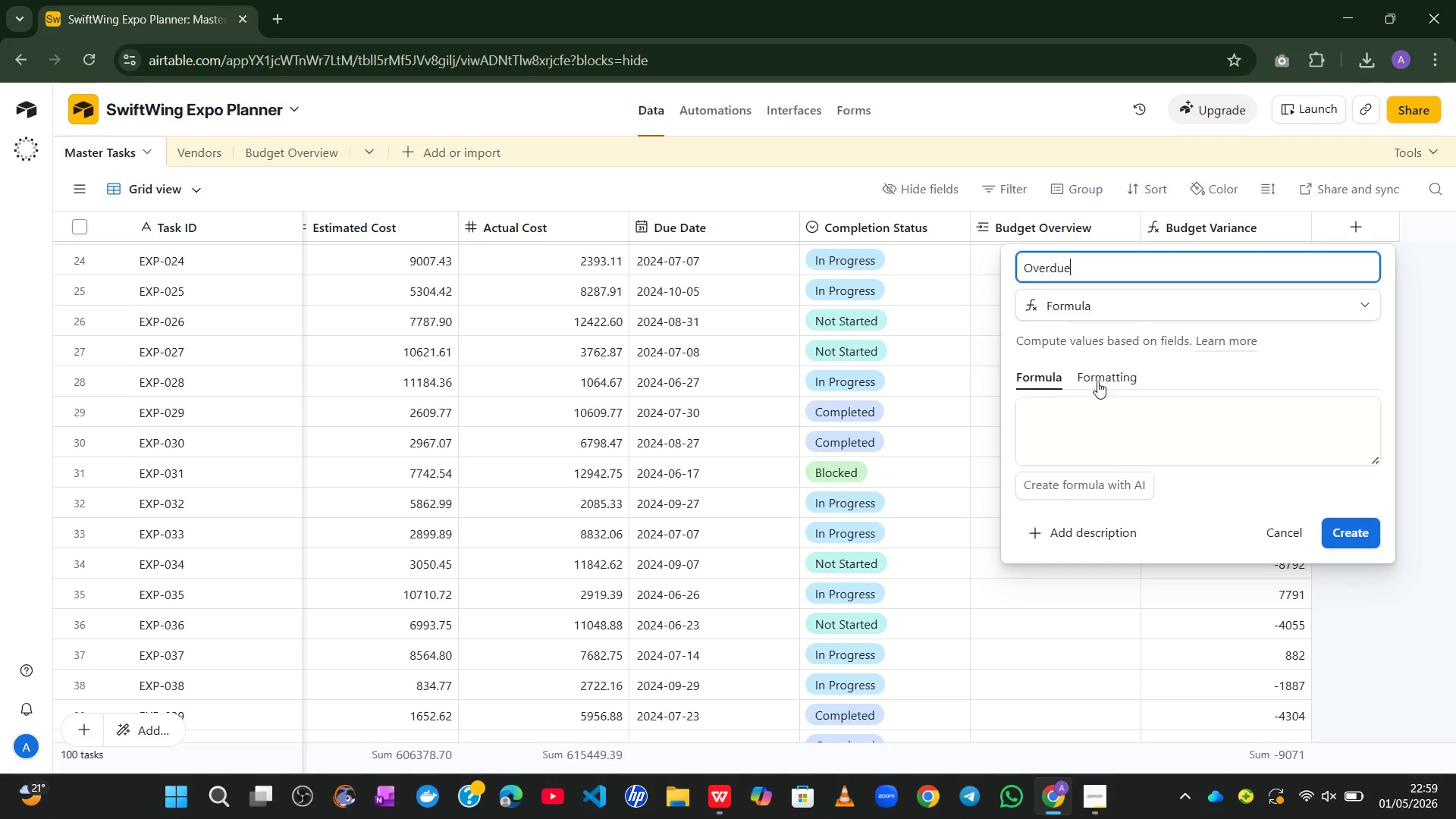 
left_click([1078, 409])
 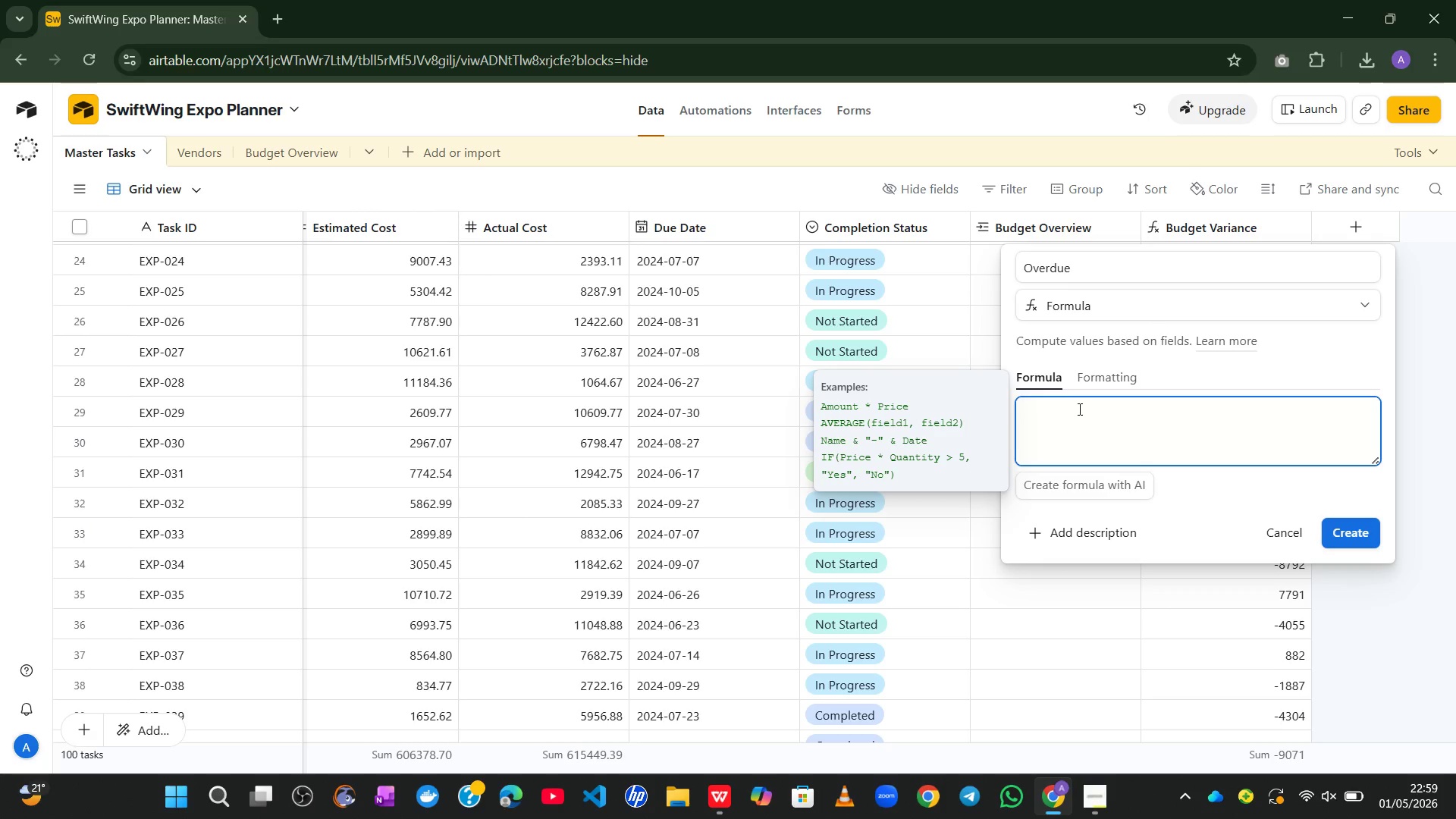 
type(IF(AND(Due Date)
 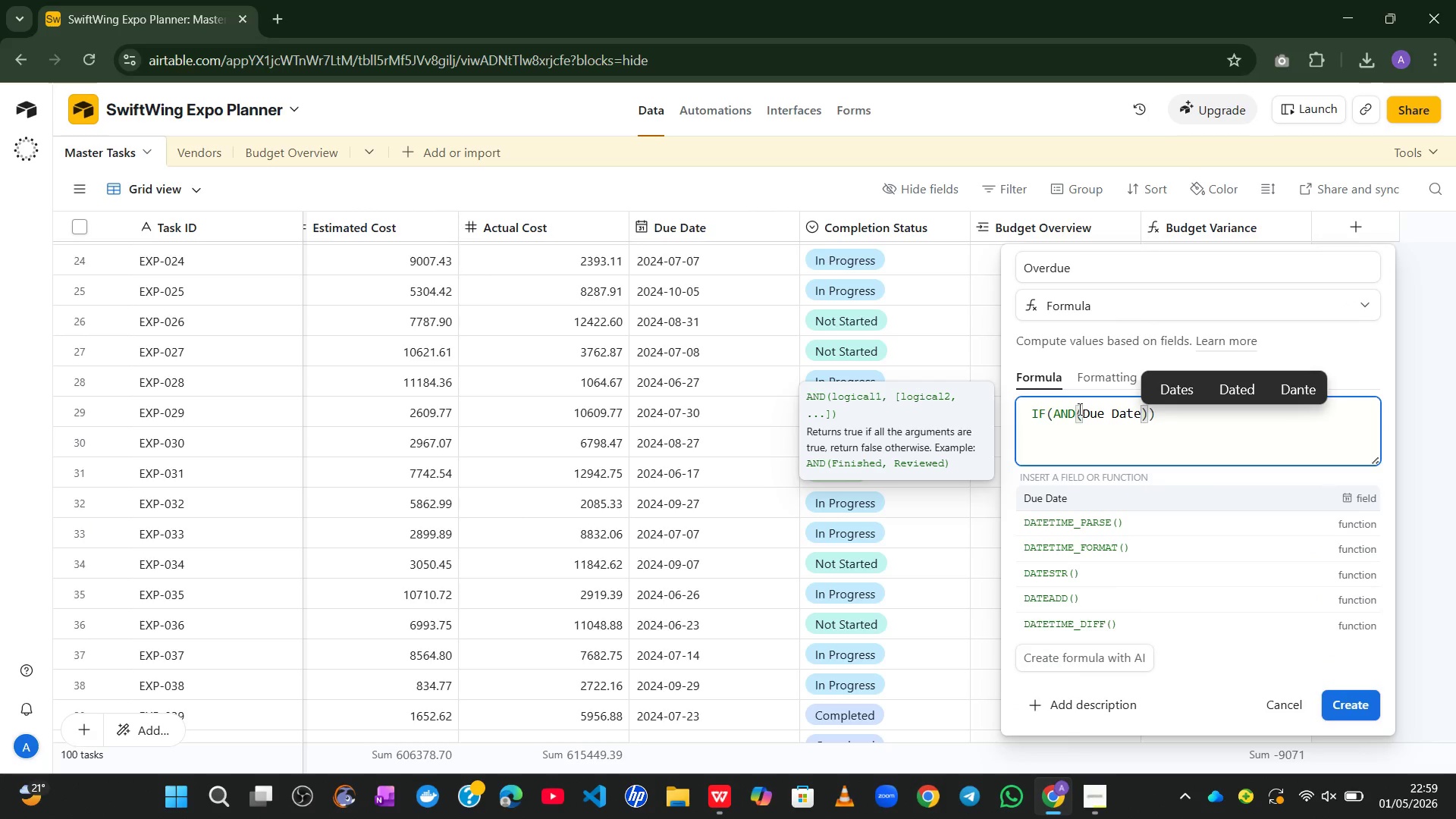 
key(ArrowRight)
 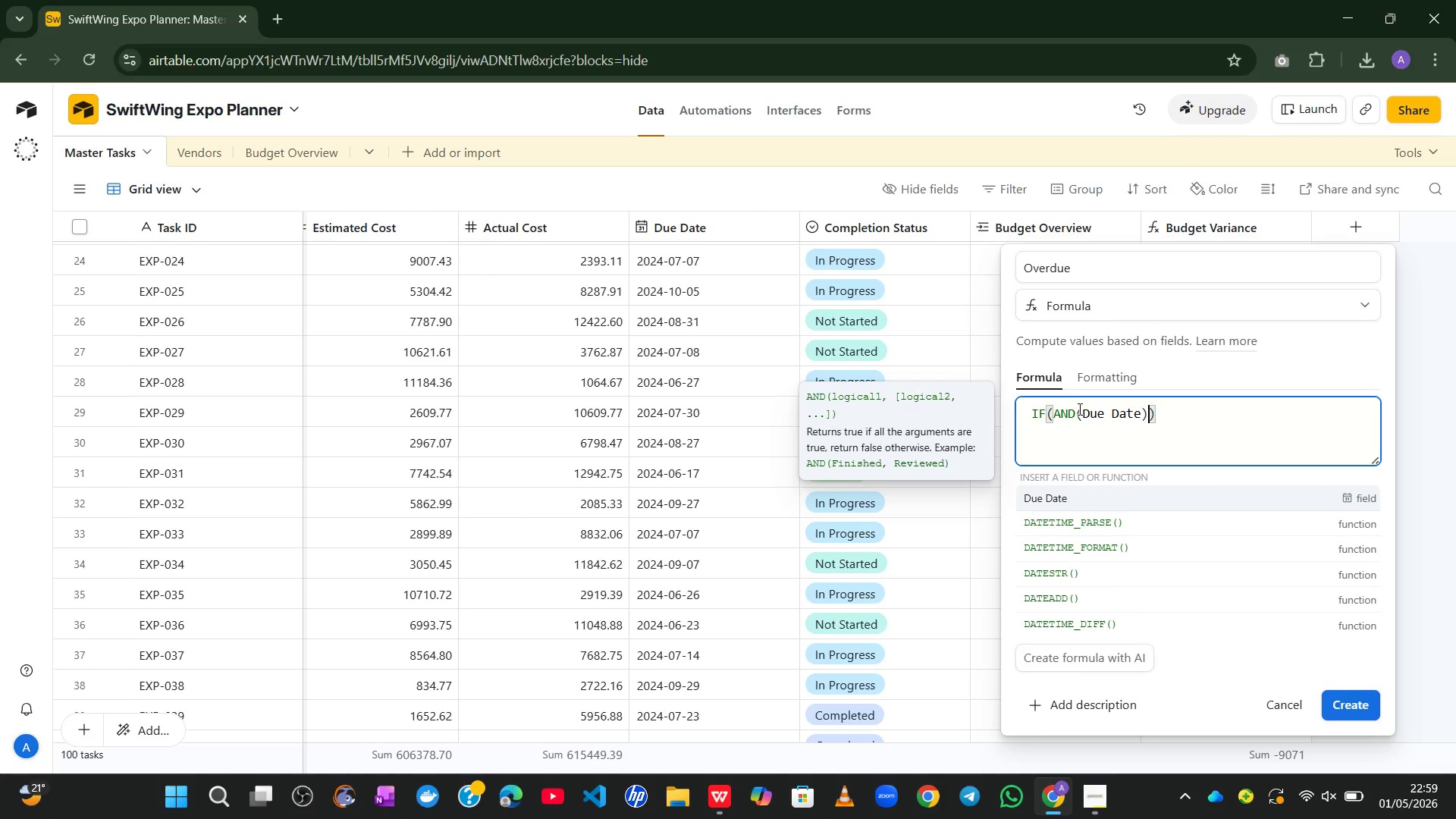 
key(Shift+Comma)
 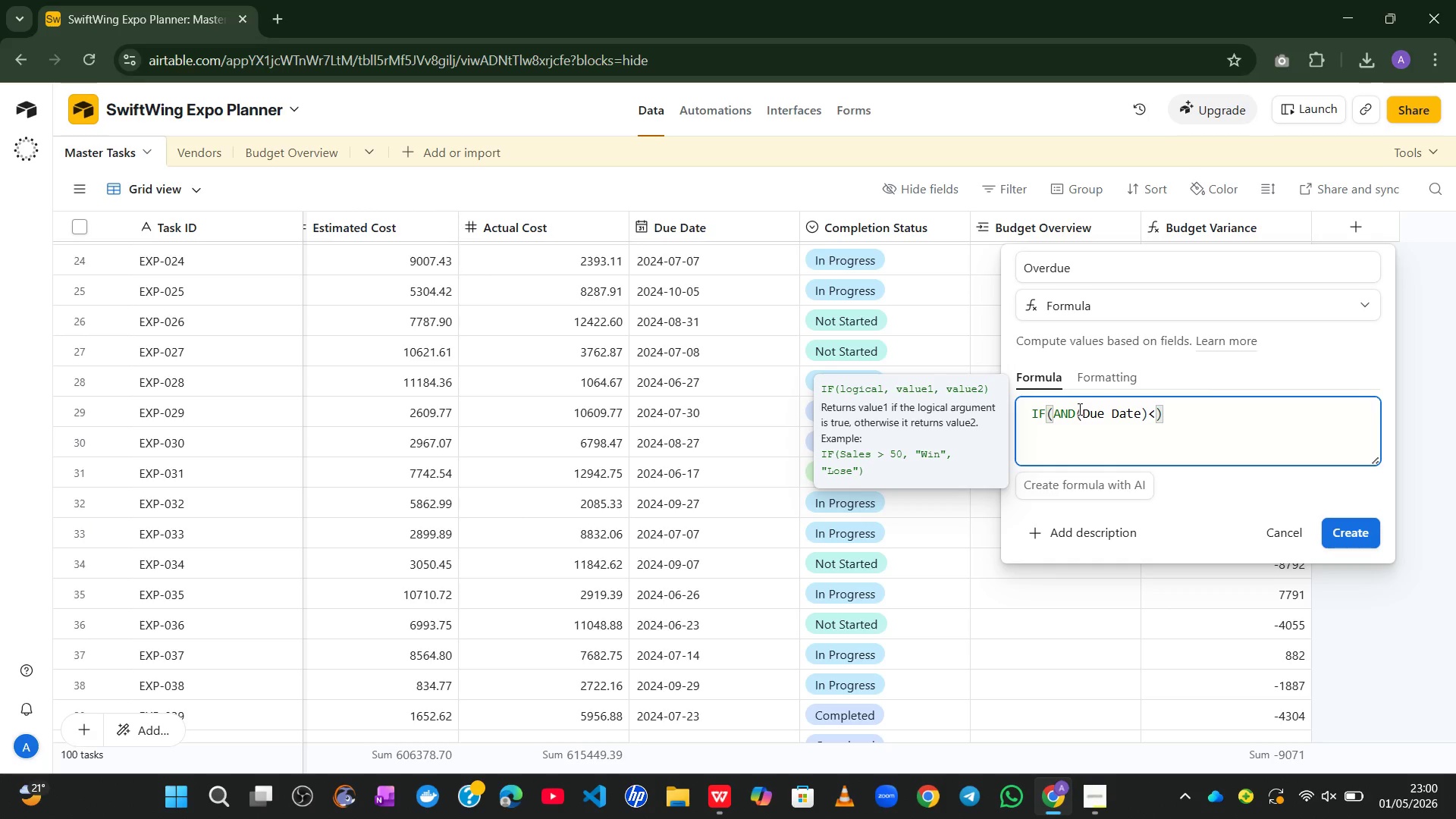 
type(TODAY())
 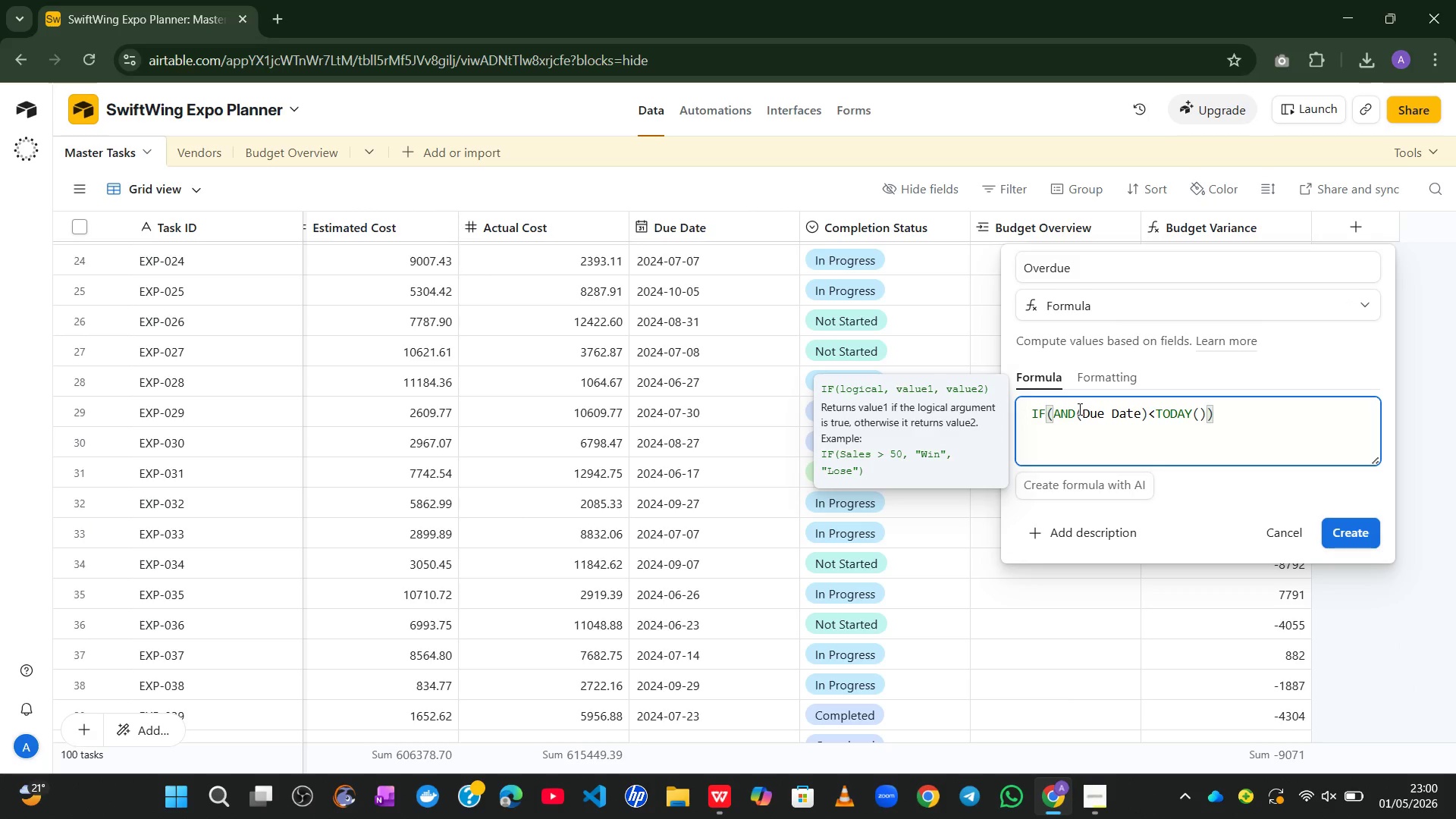 
type(, {Com)
key(Tab)
 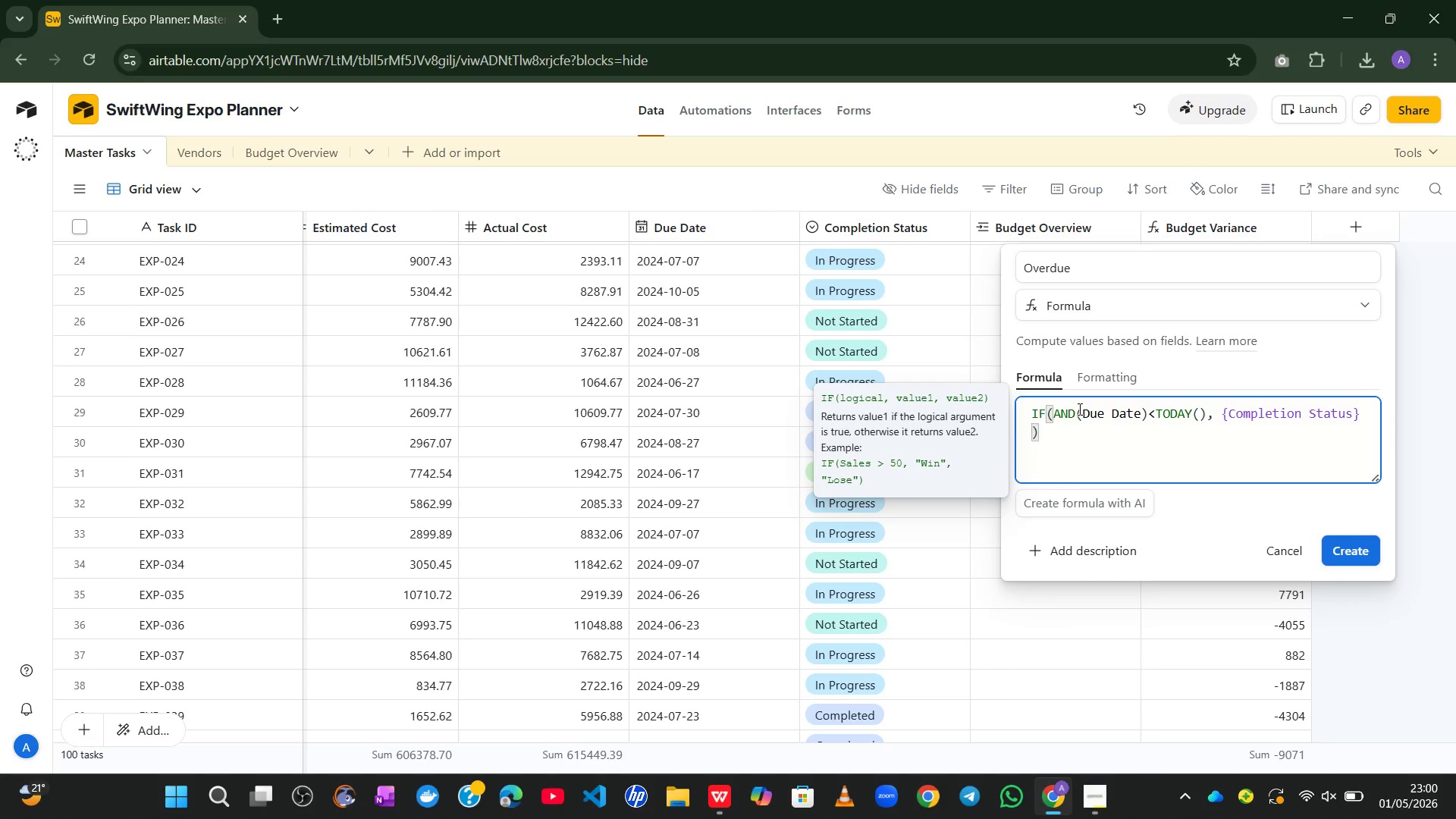 
wait(5.47)
 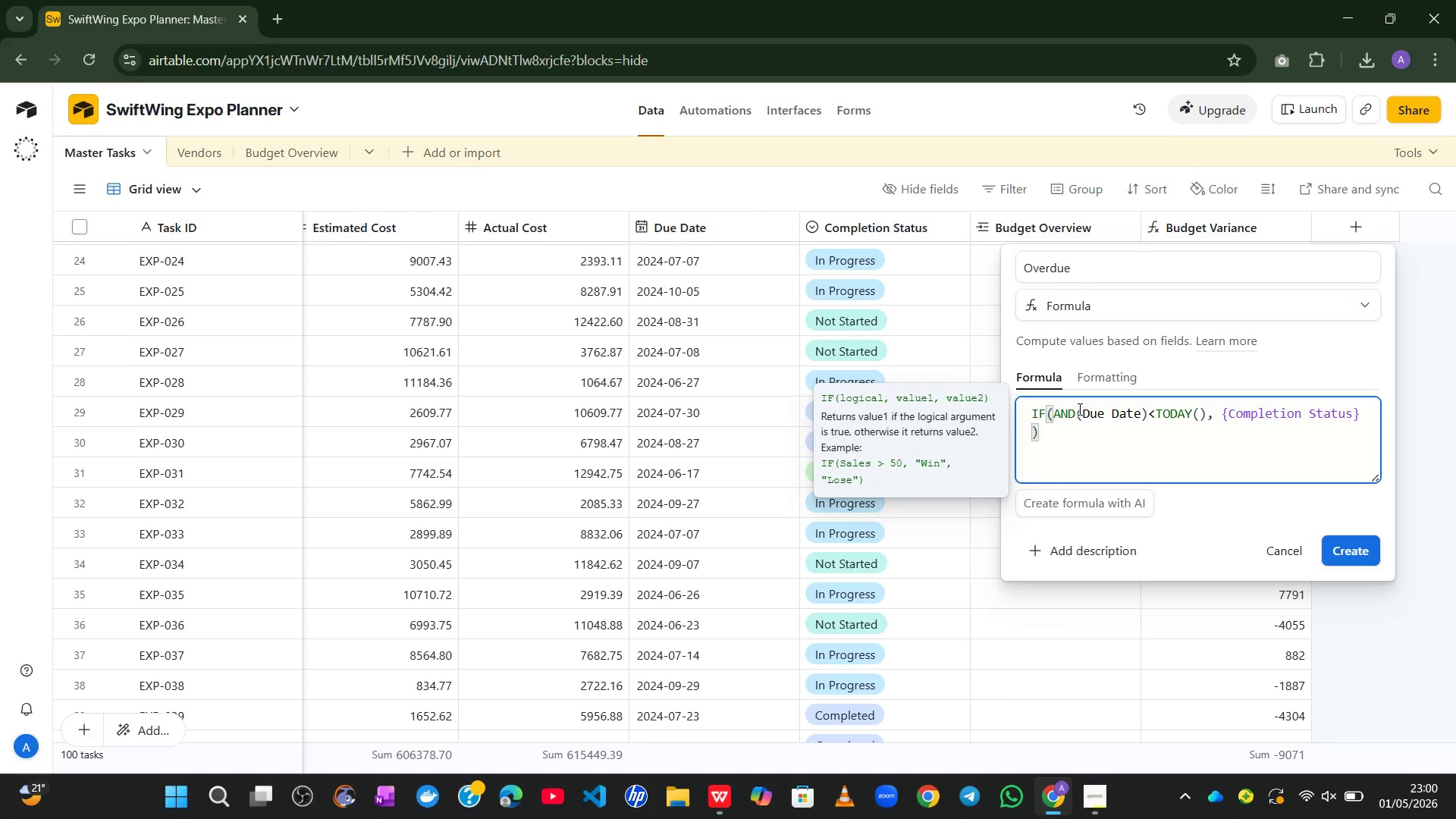 
key(Shift+1)
 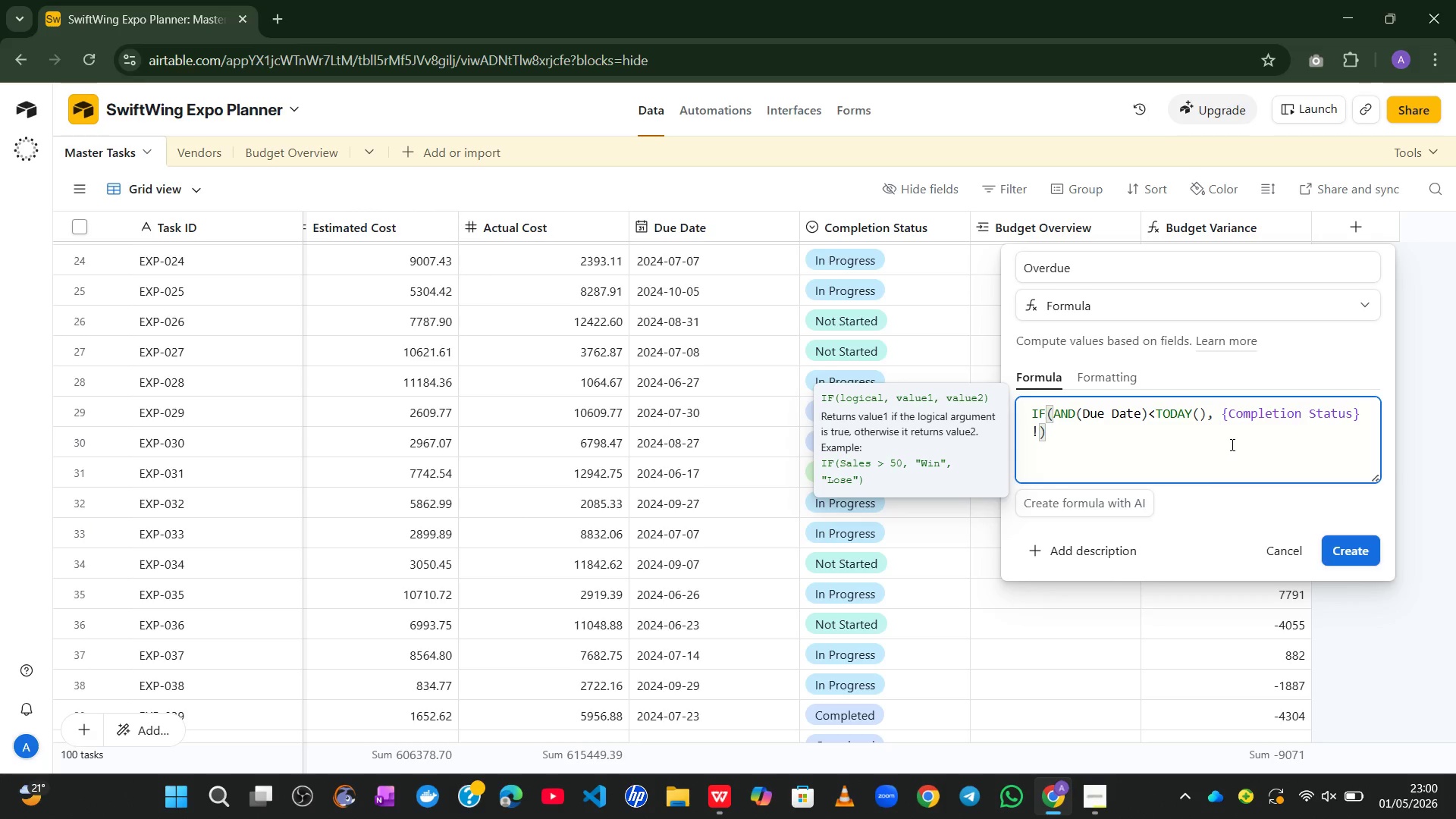 
key(Equal)
 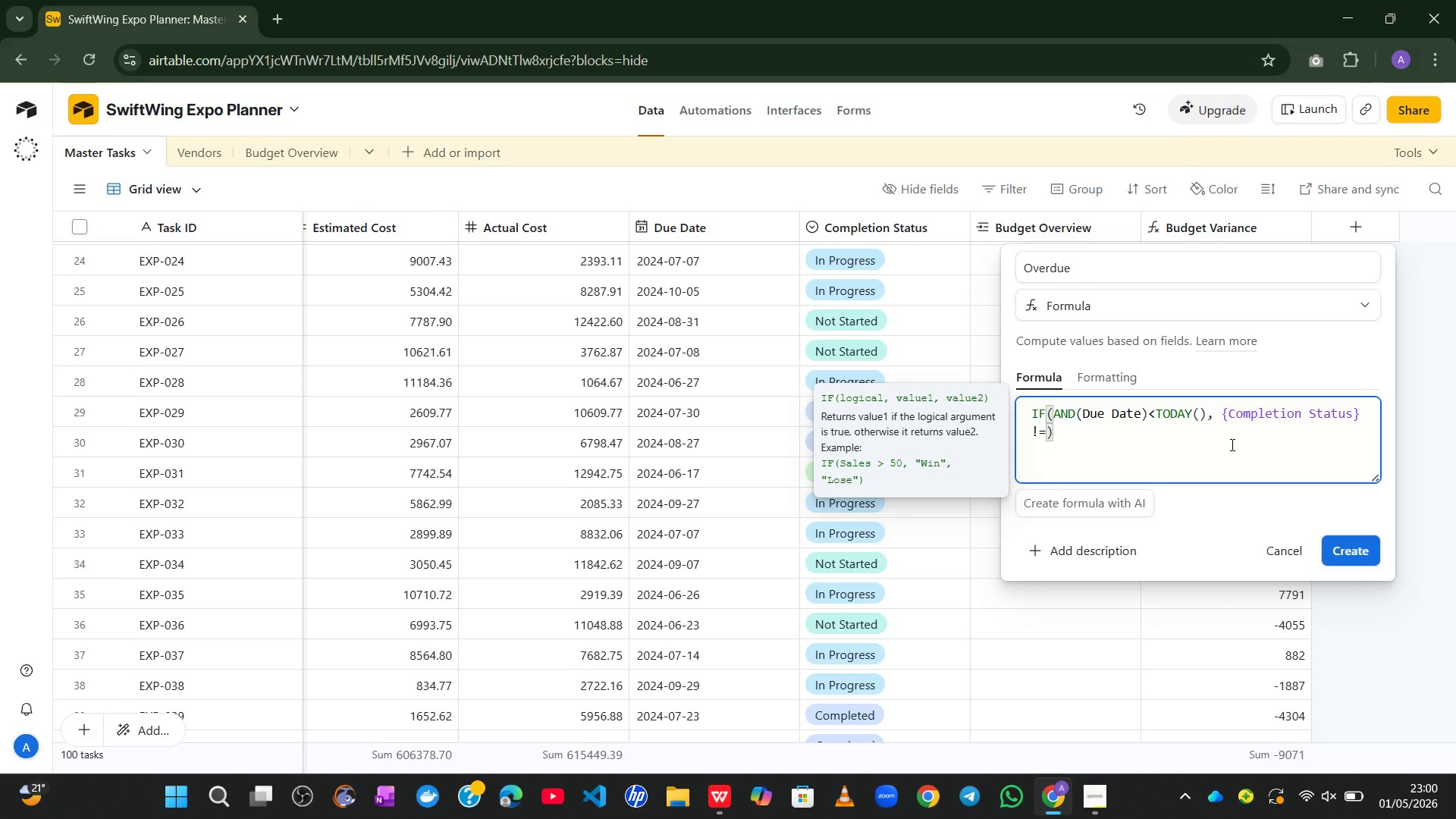 
wait(5.42)
 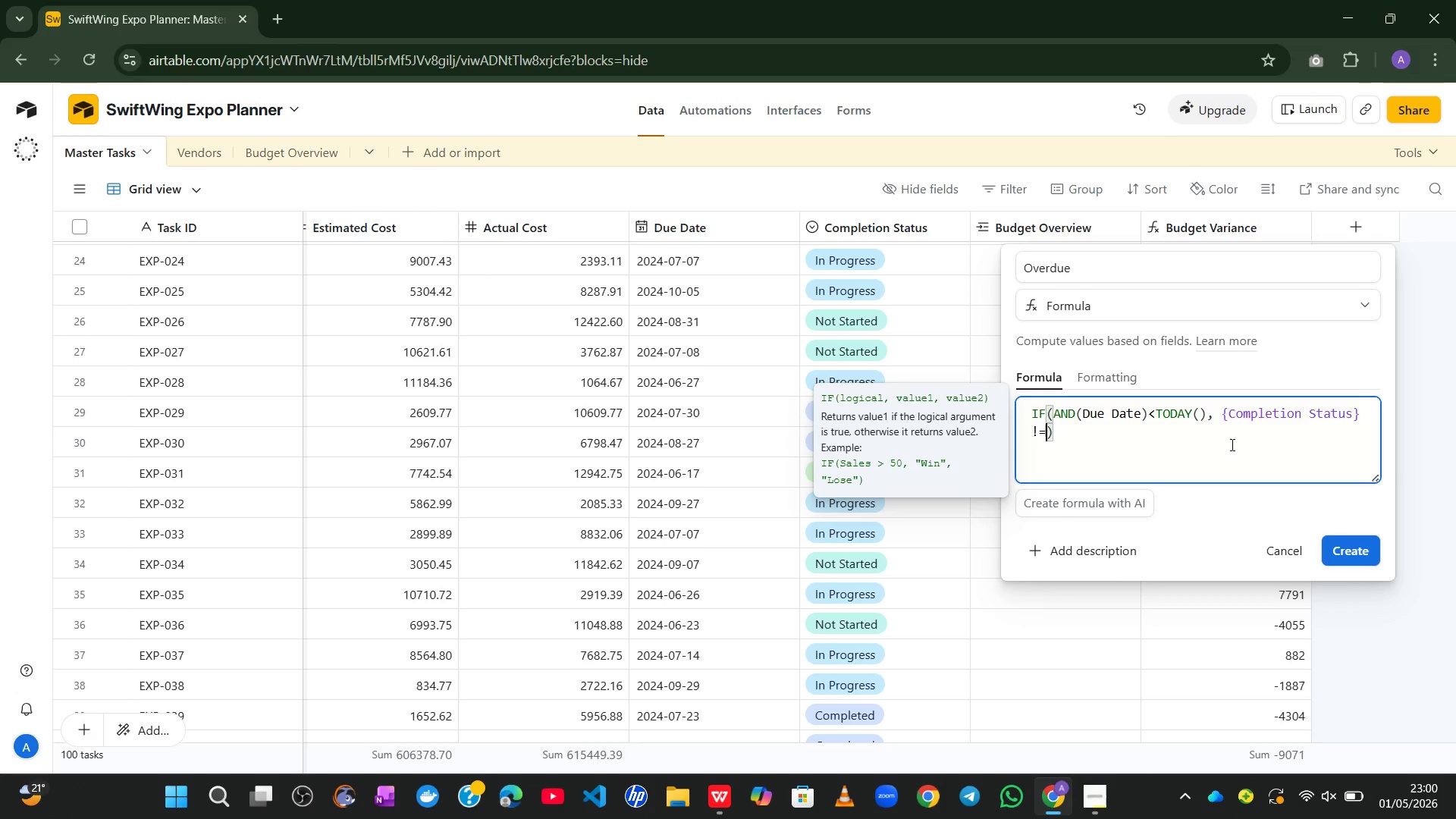 
type(@Completed)
 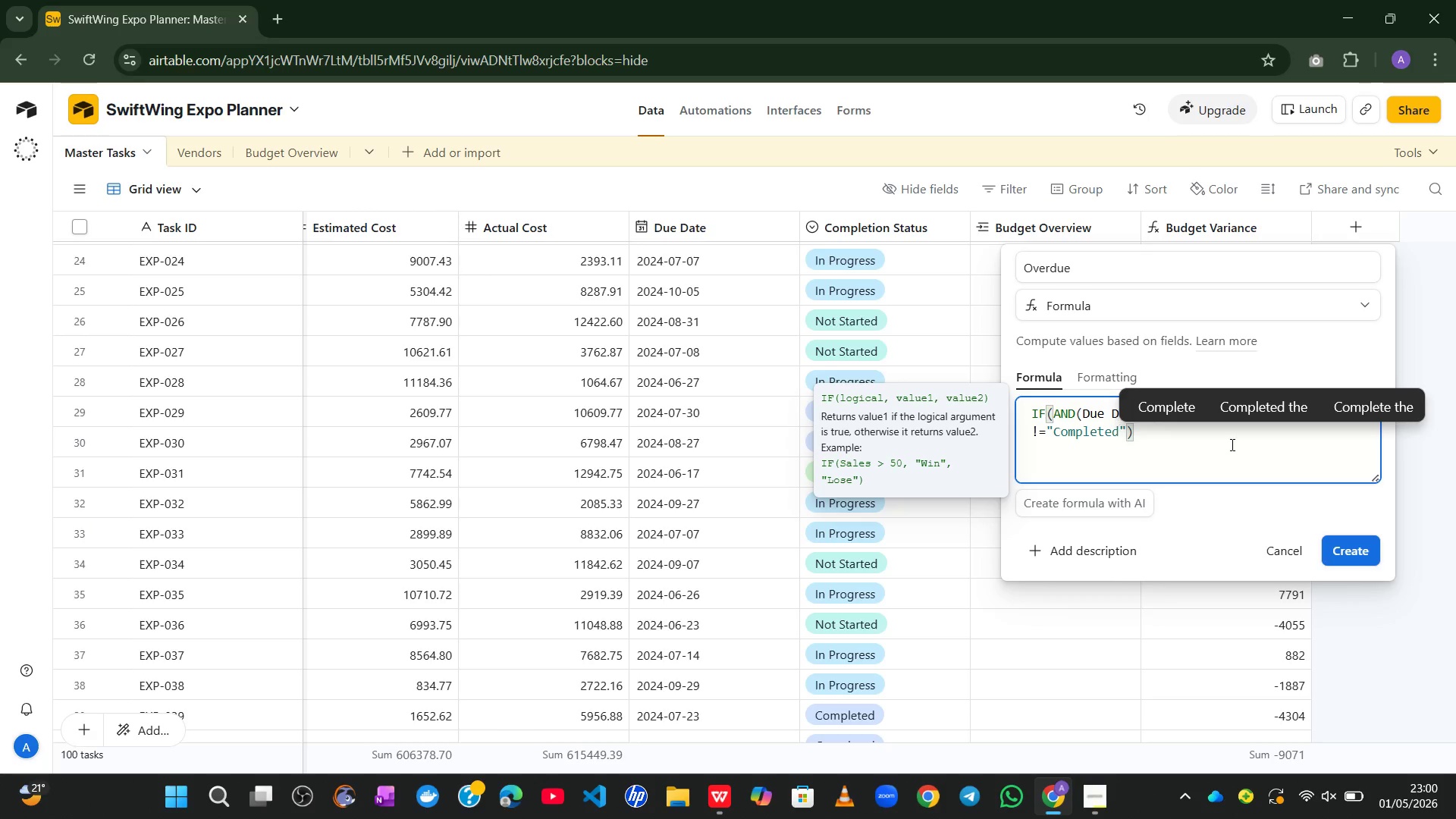 
wait(10.45)
 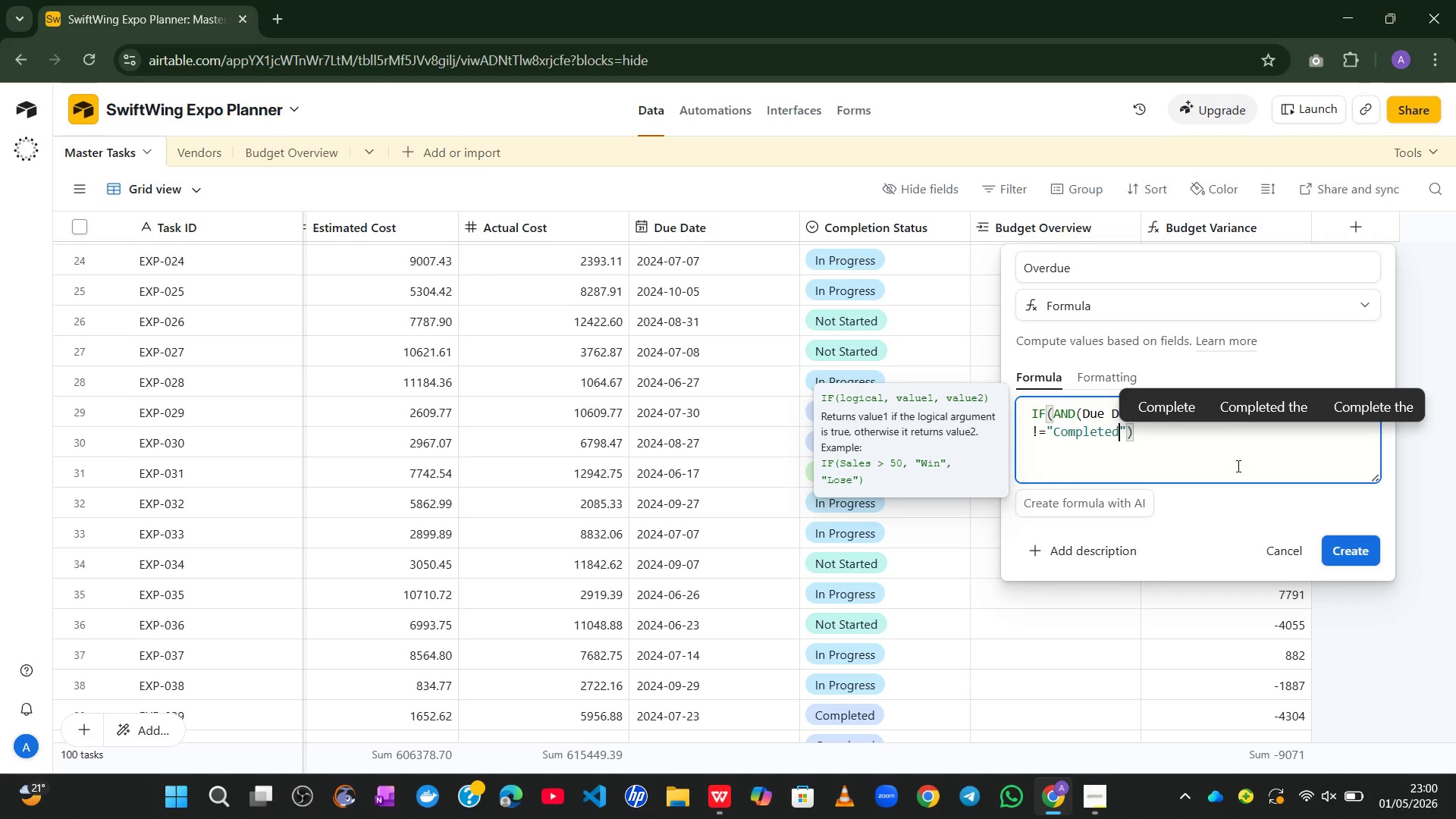 
key(ArrowRight)
 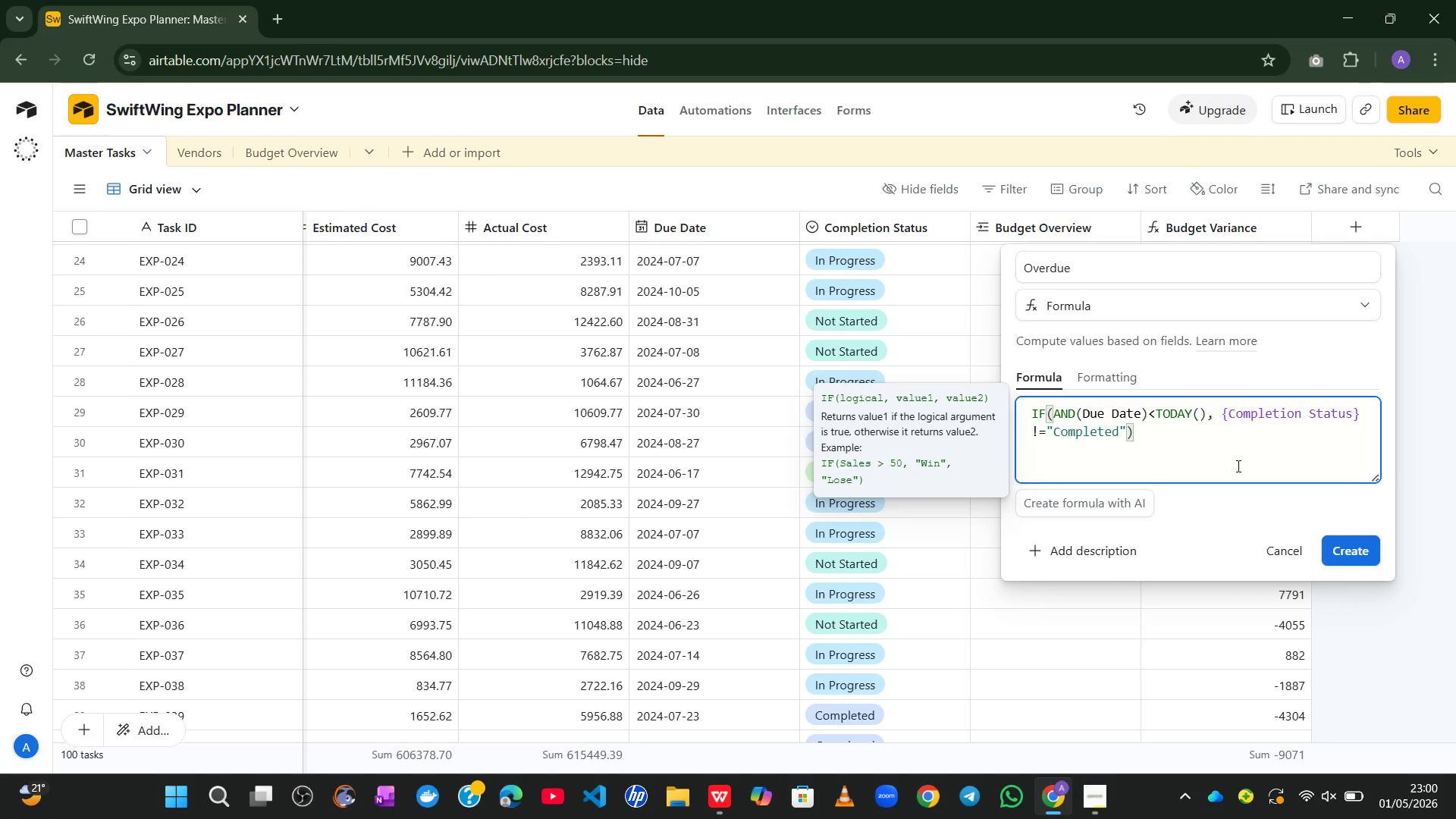 
wait(5.2)
 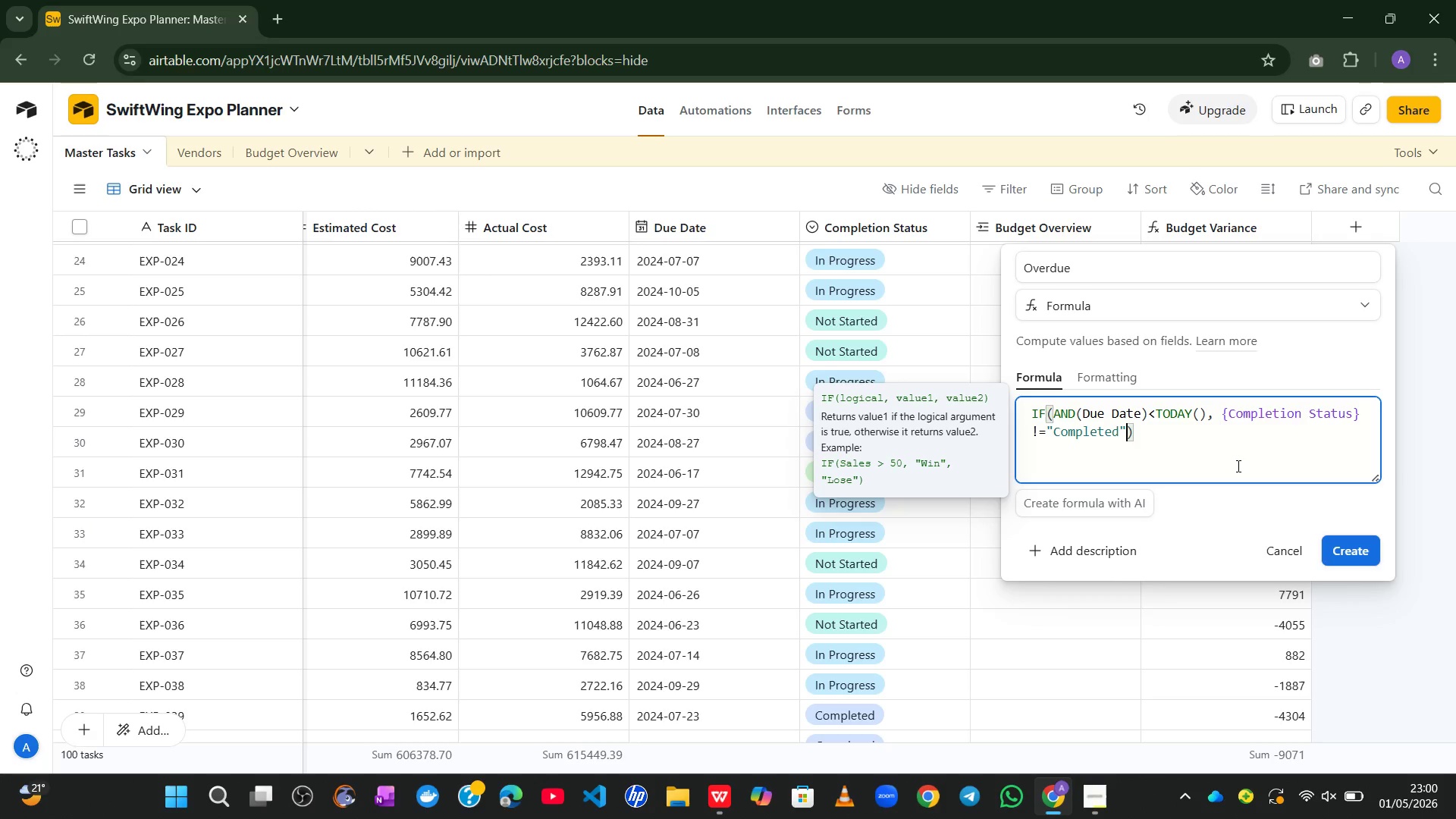 
type()))
 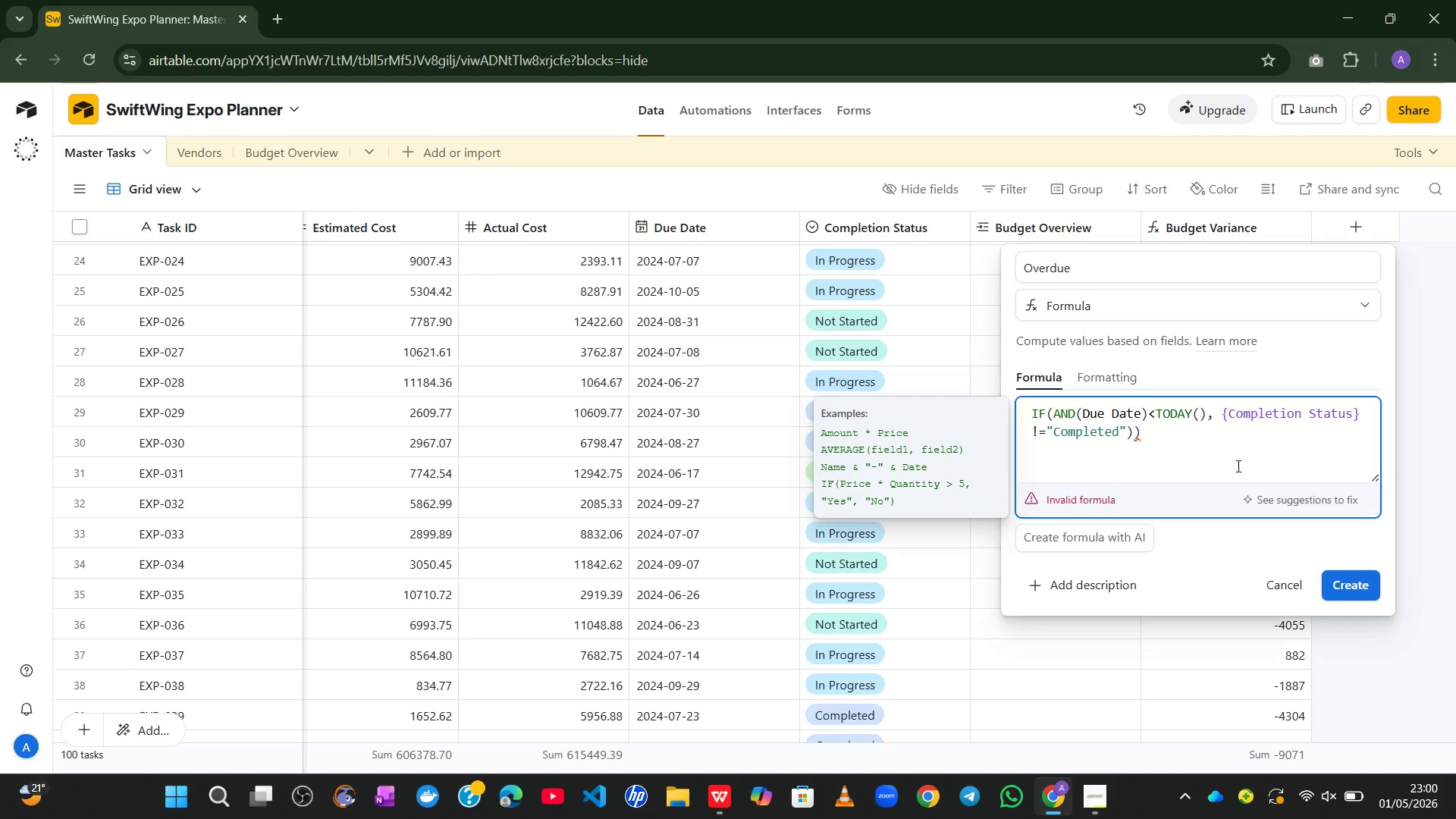 
key(Backspace)
 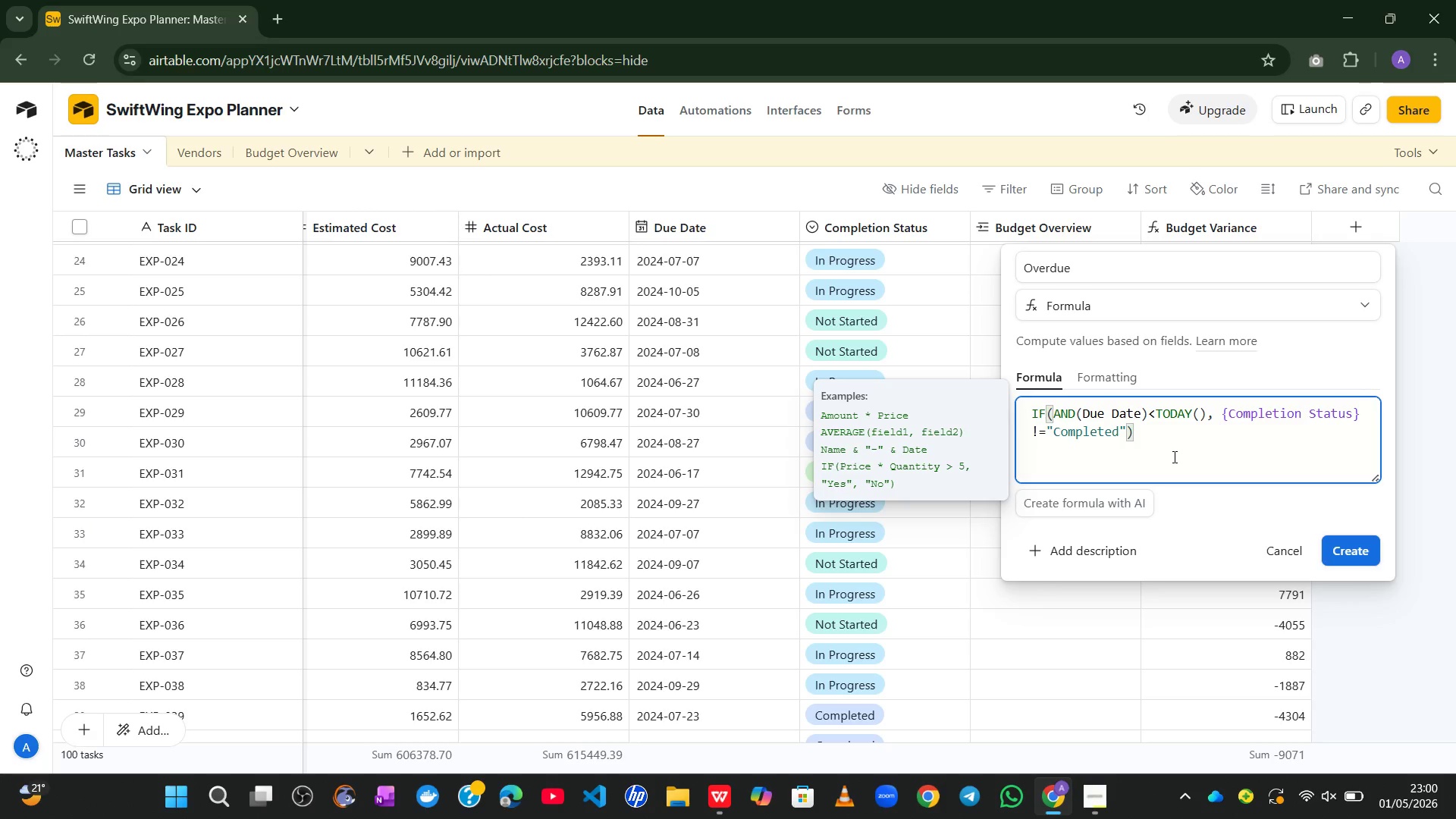 
left_click([1156, 438])
 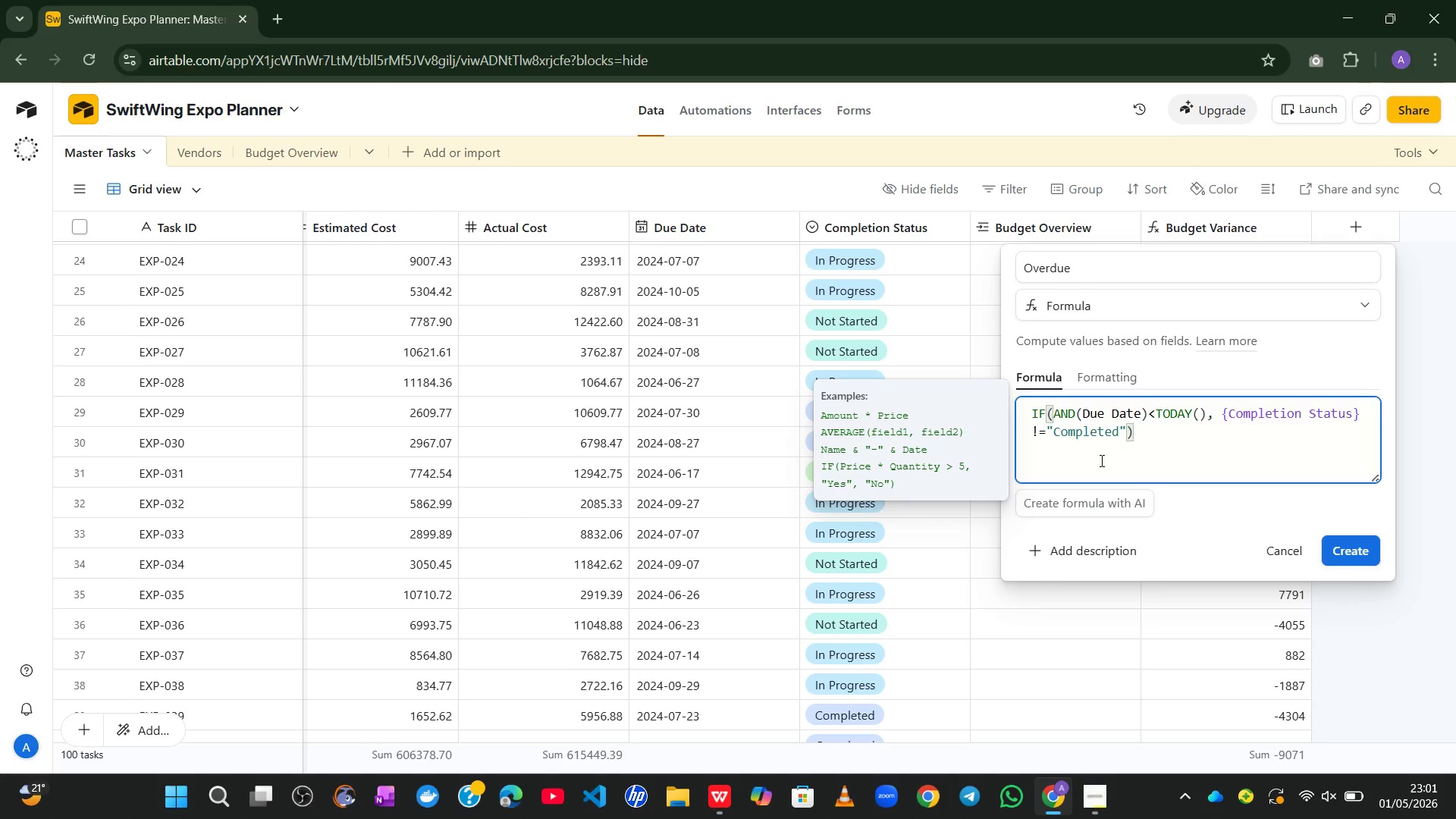 
left_click([1089, 463])
 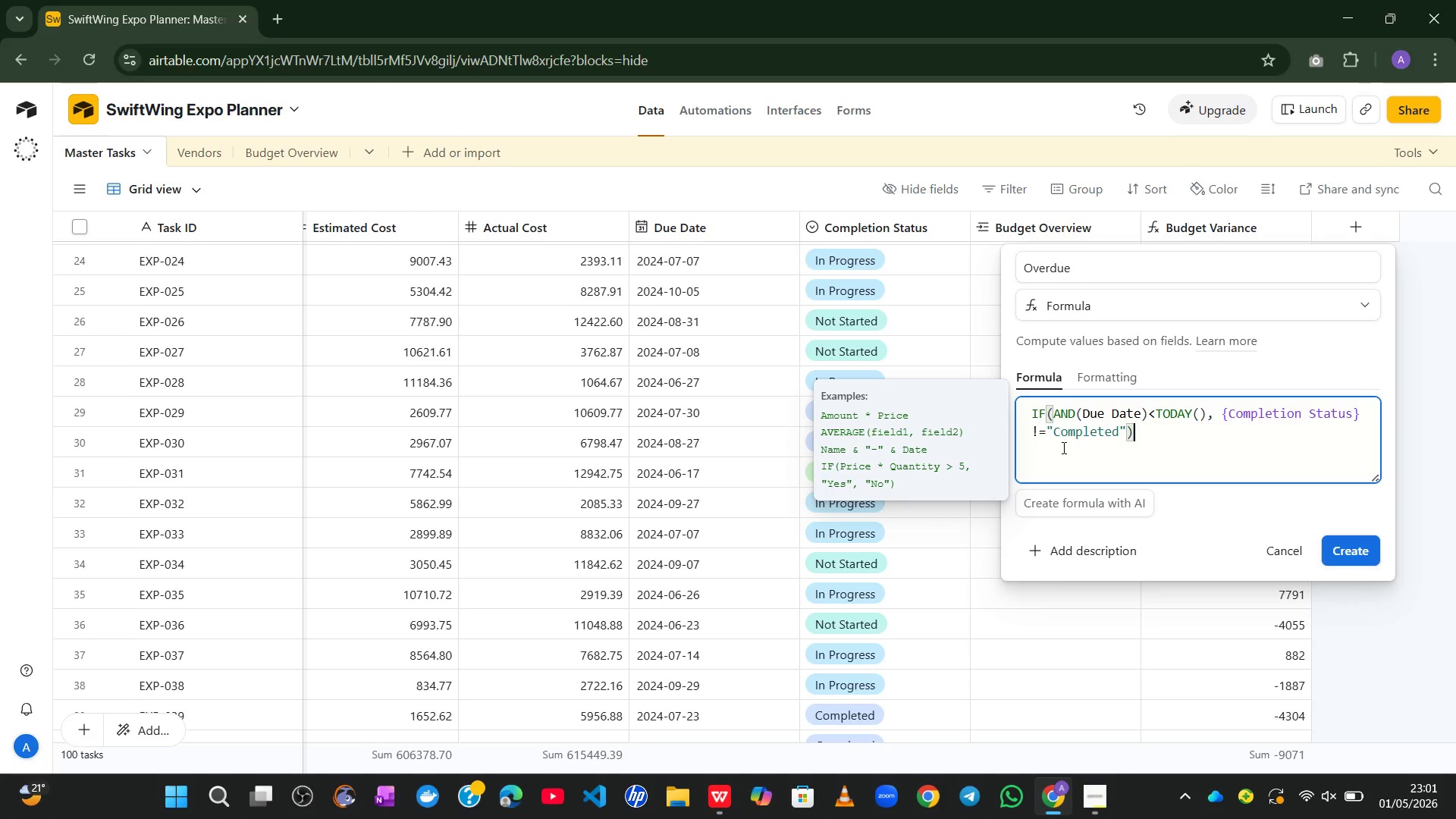 
wait(5.83)
 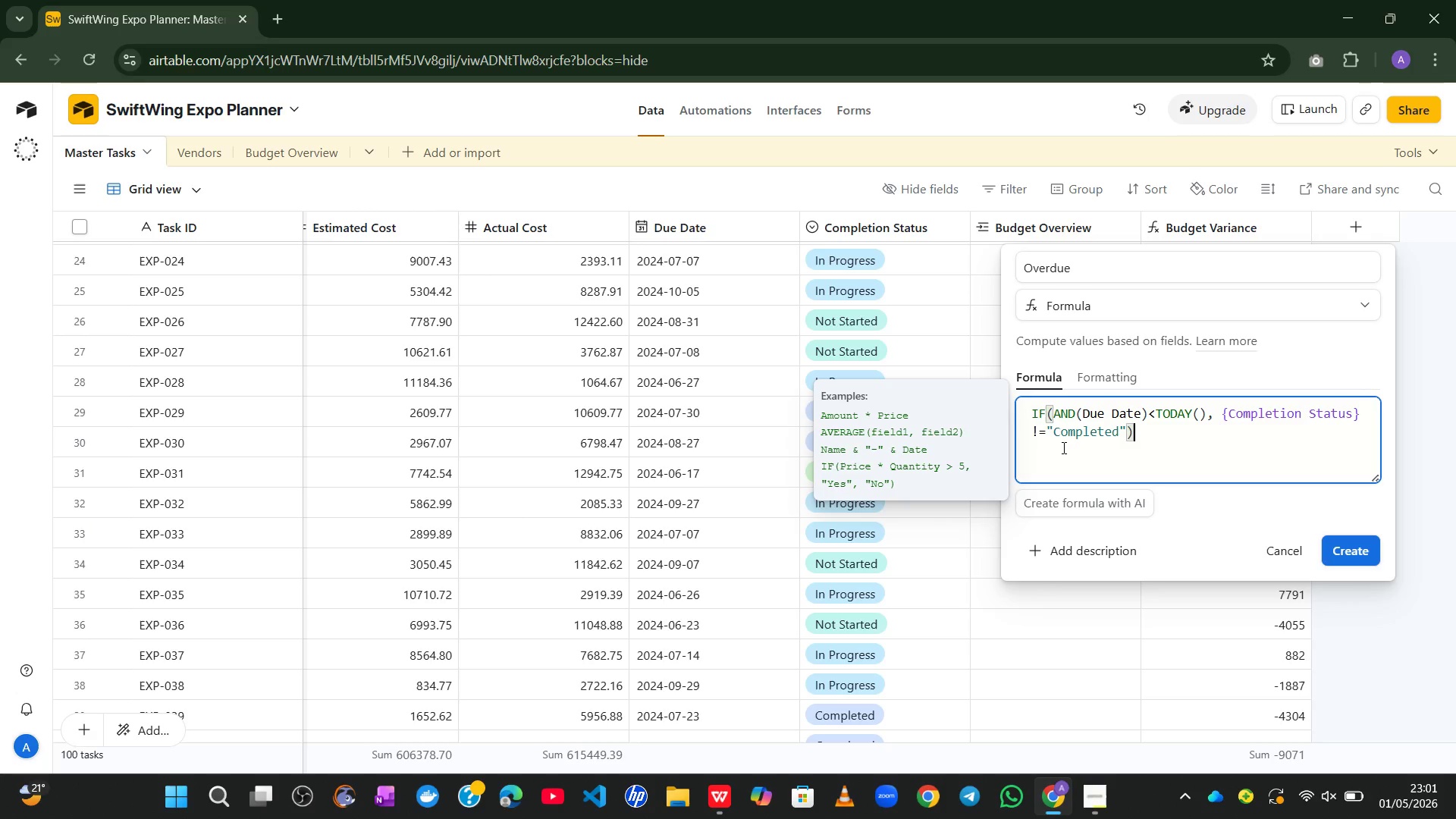 
left_click([1097, 463])
 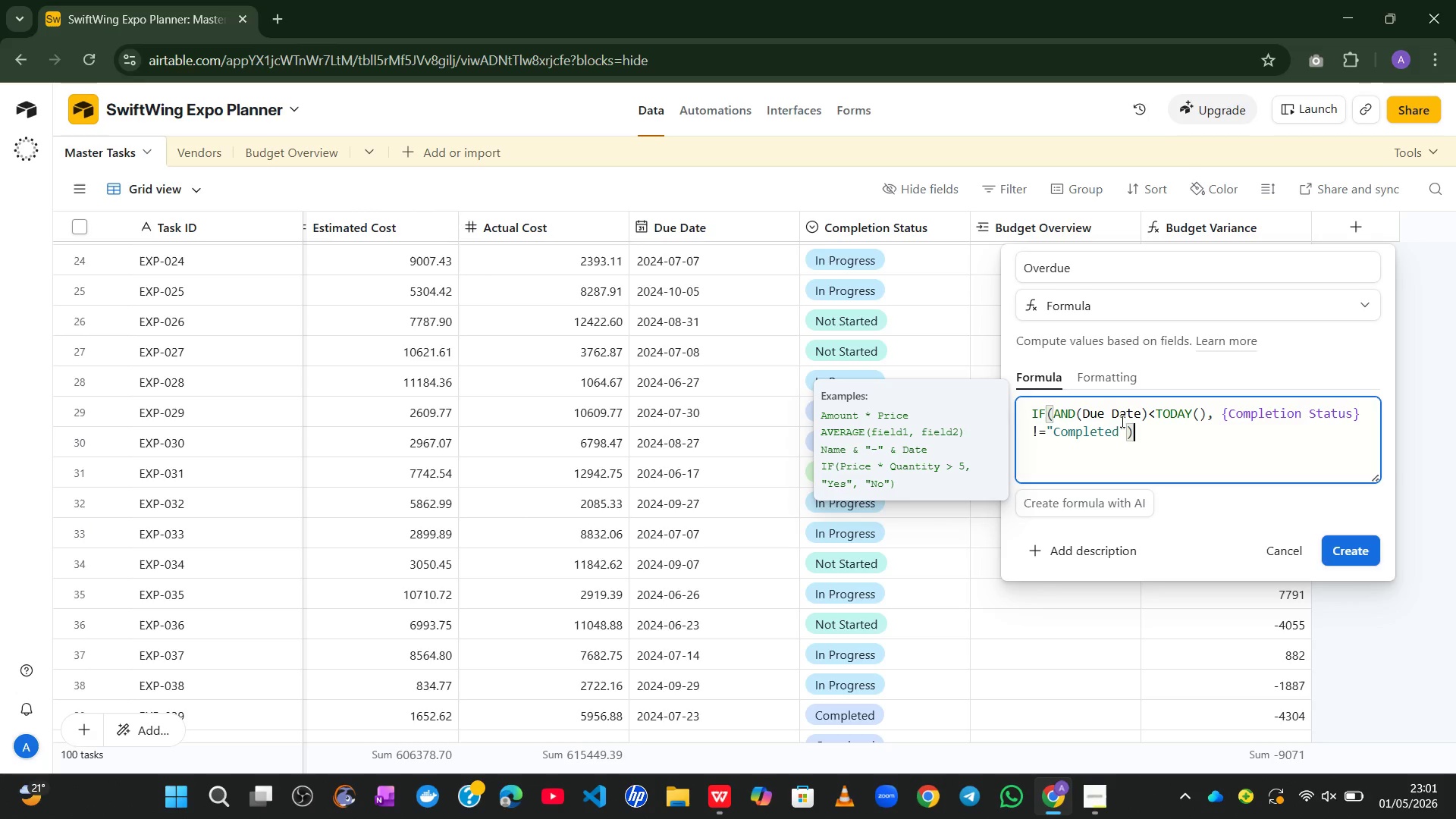 
left_click_drag(start_coordinate=[1140, 415], to_coordinate=[1083, 410])
 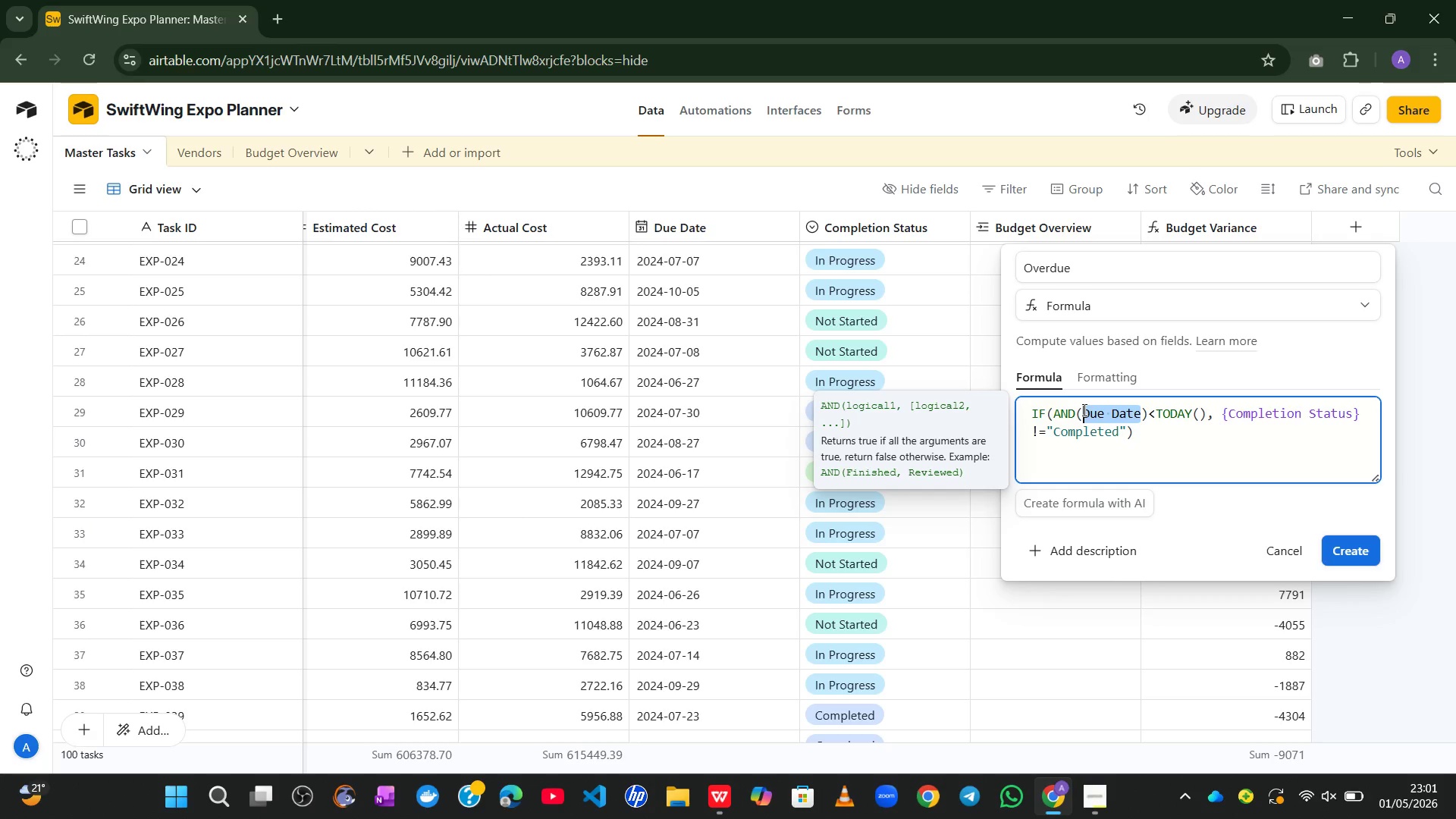 
key(Shift+BracketLeft)
 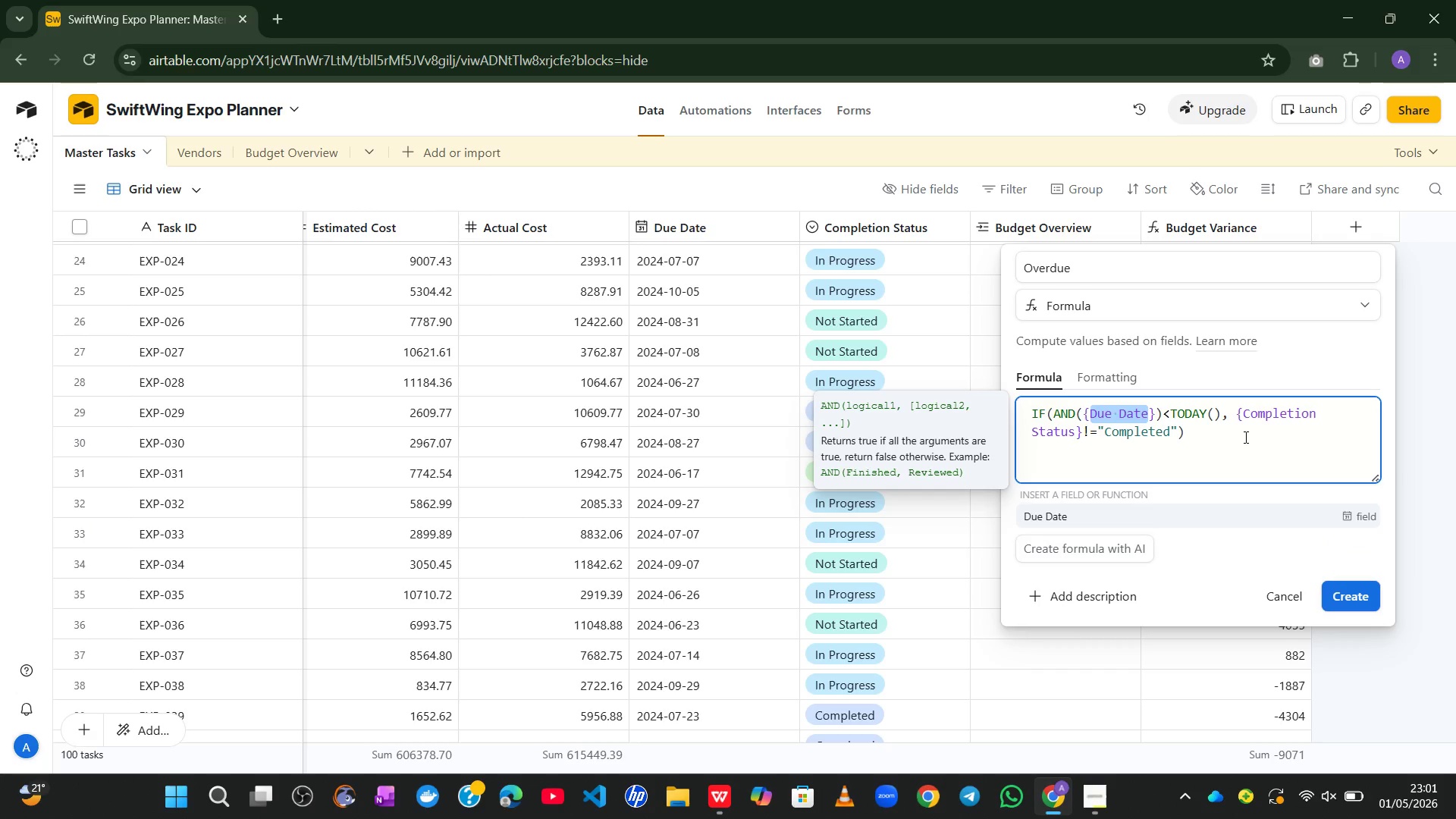 
left_click([1247, 438])
 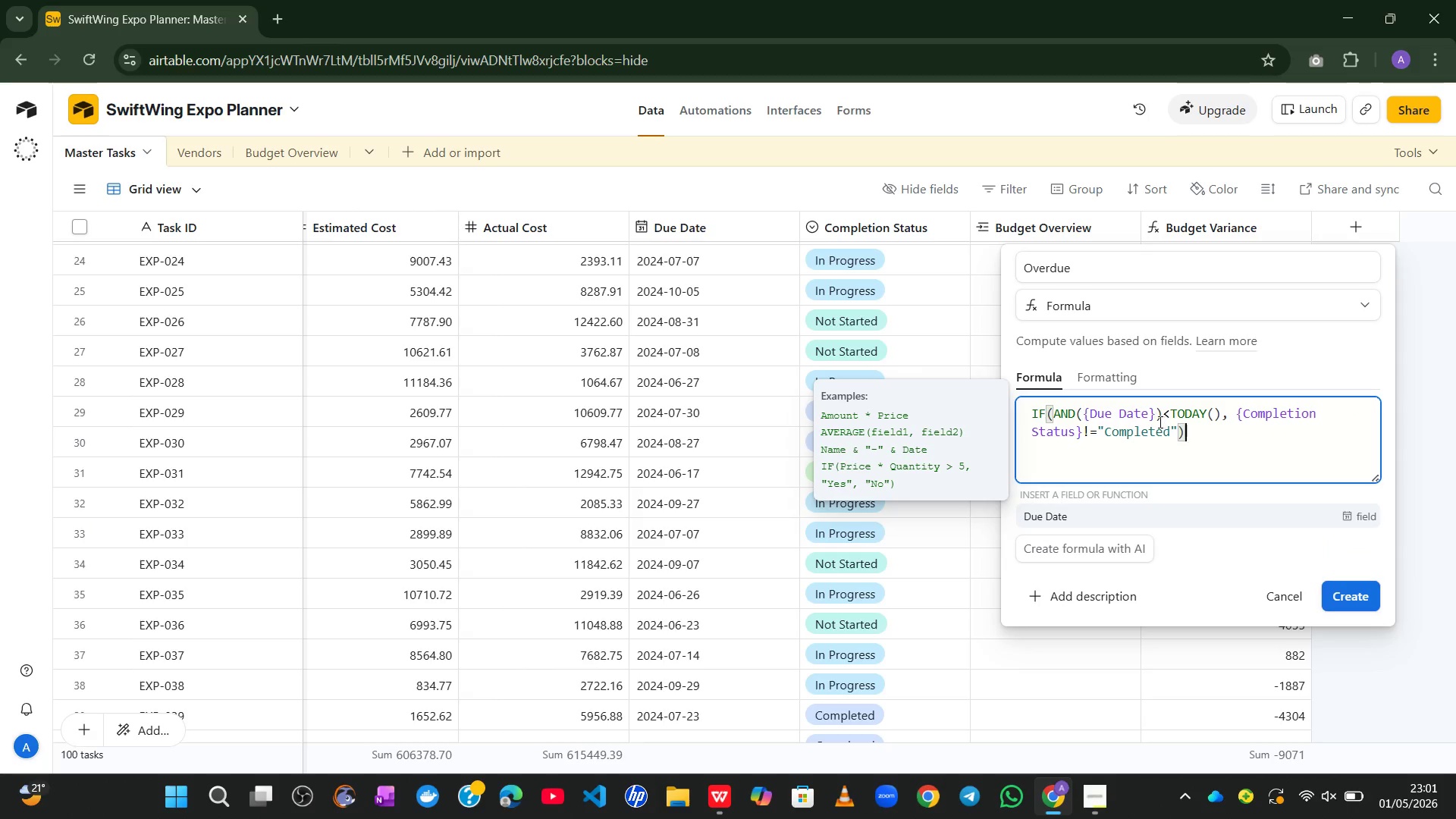 
wait(5.34)
 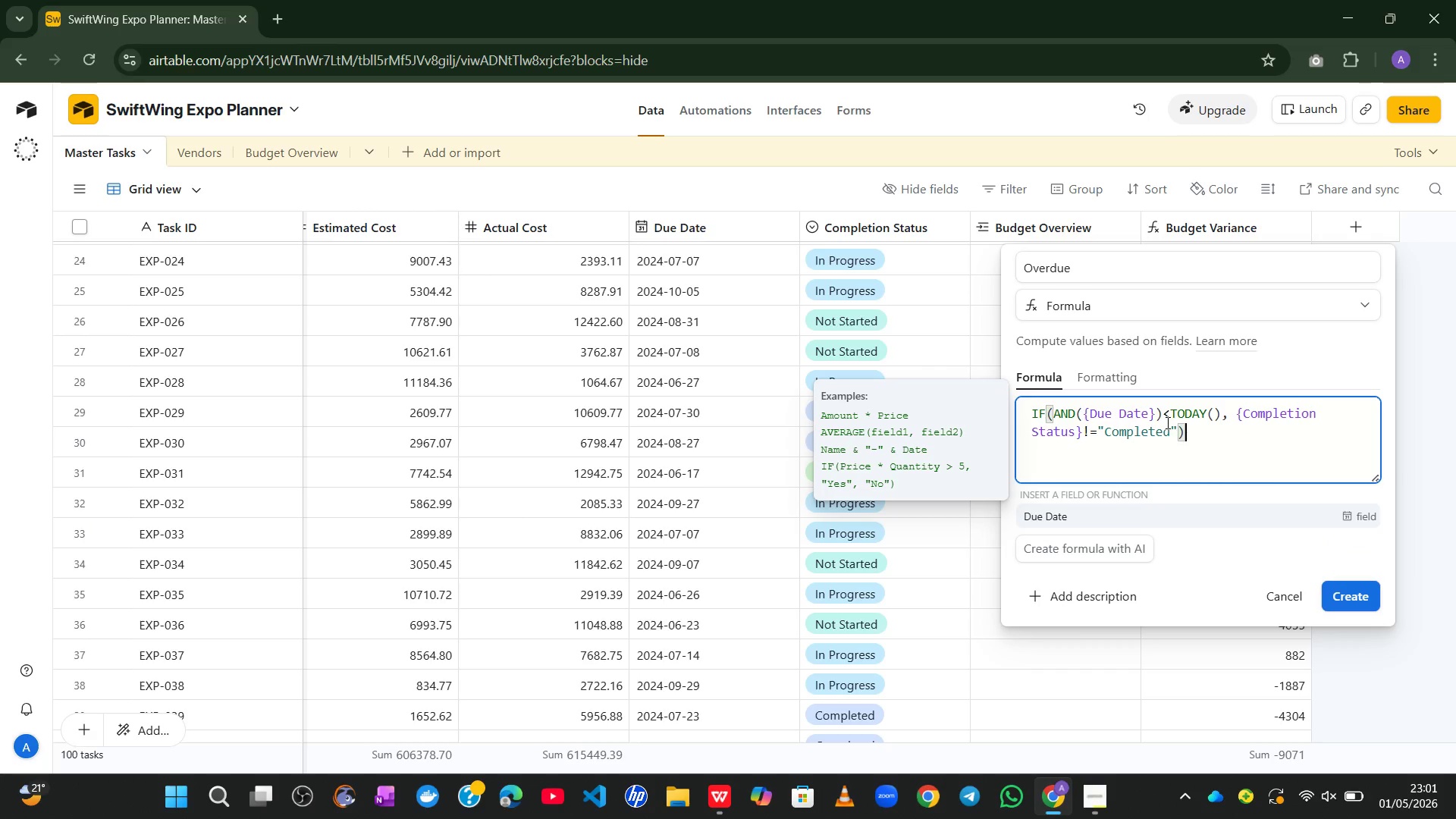 
left_click([1161, 419])
 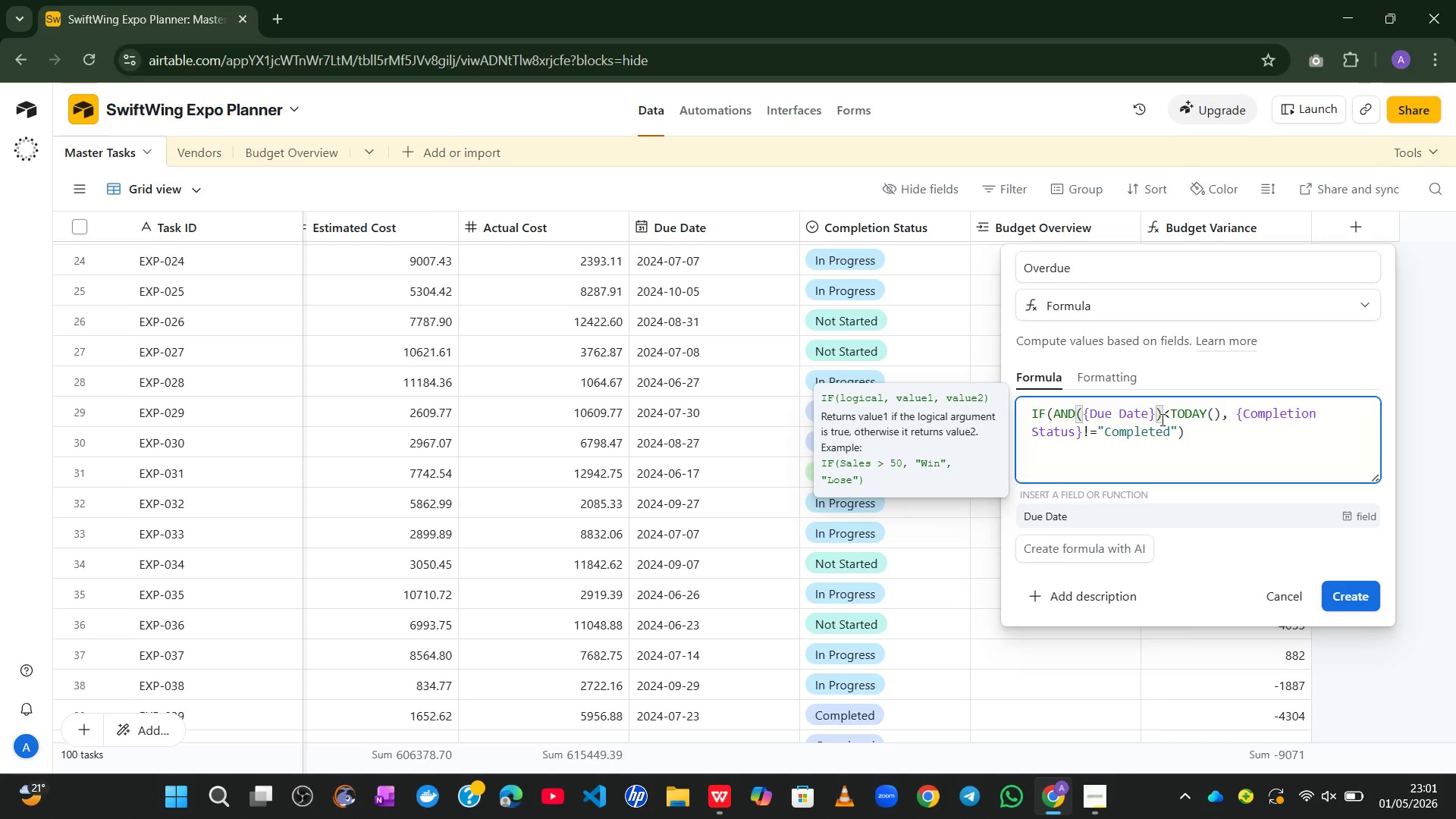 
key(Backspace)
 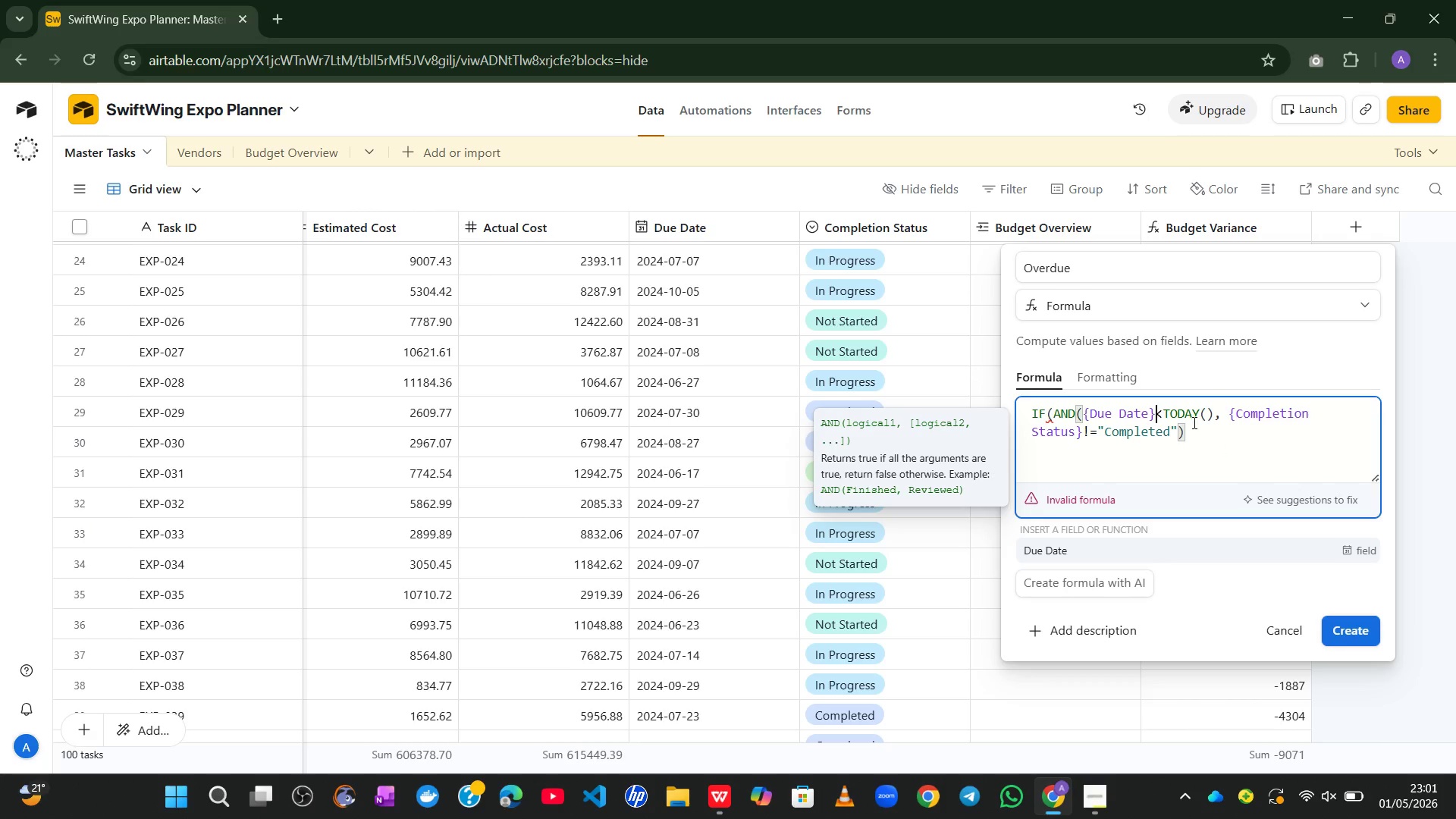 
left_click([1191, 422])
 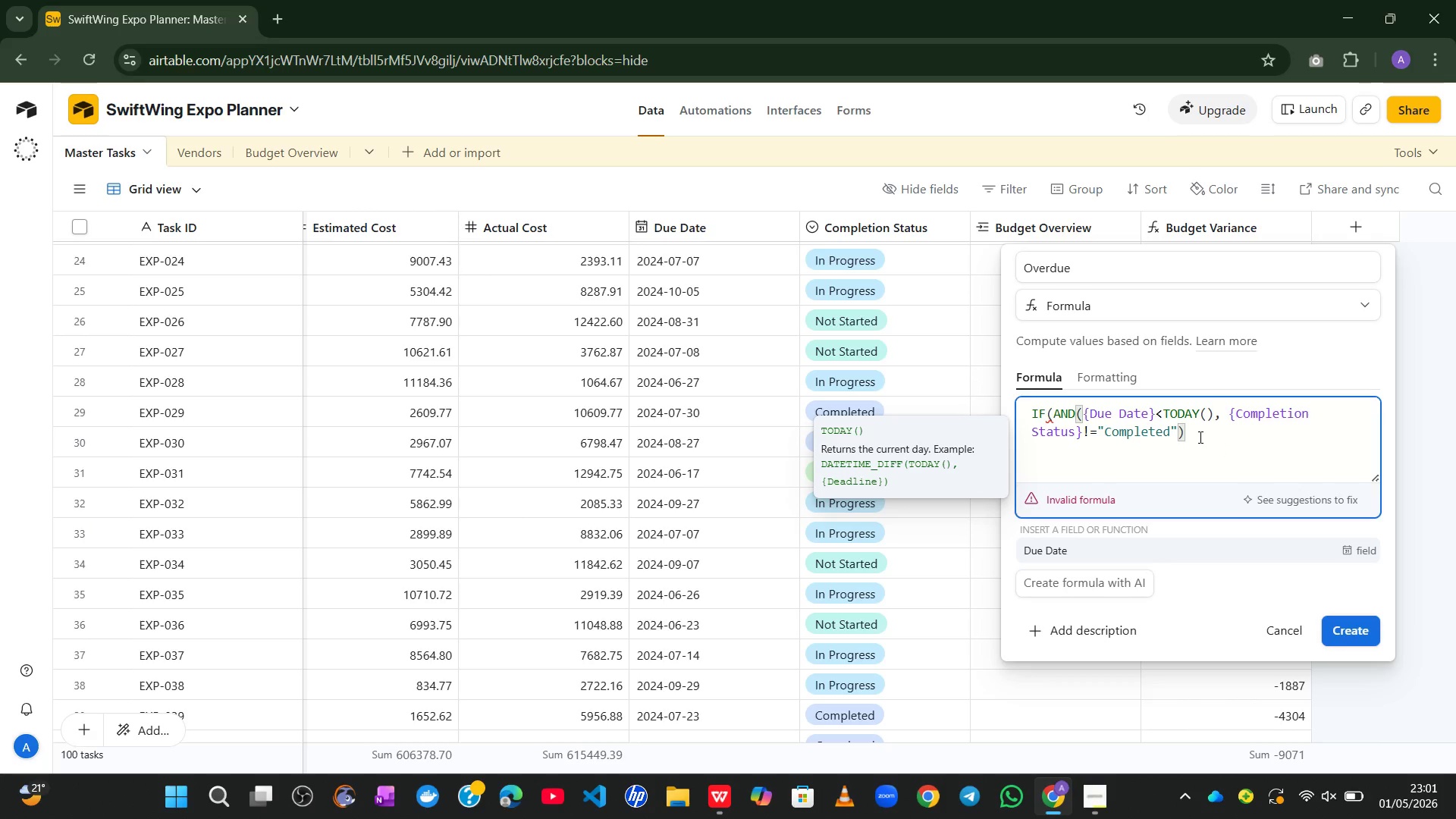 
left_click([1199, 437])
 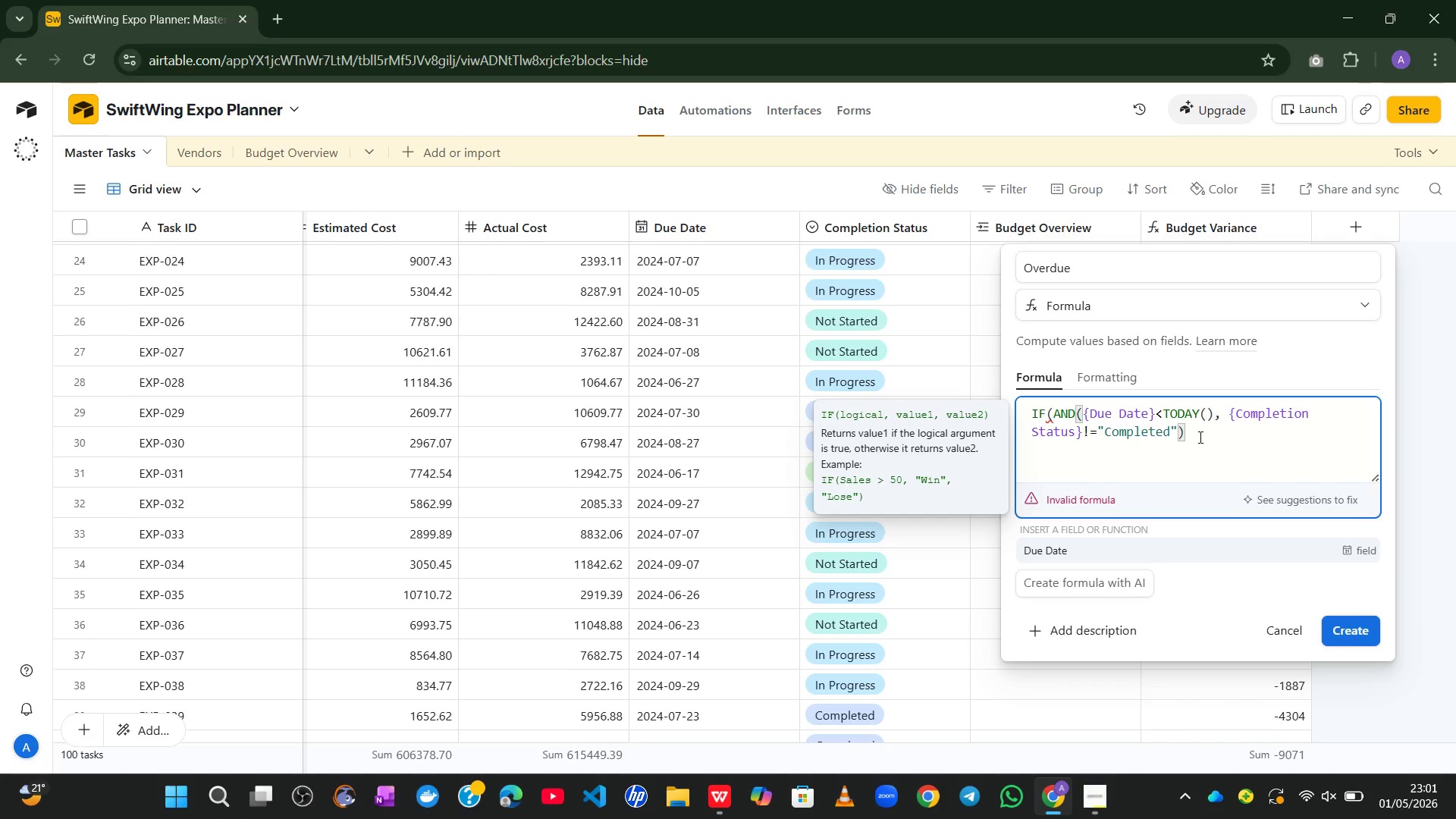 
type(,1,0()
key(Backspace)
type())
 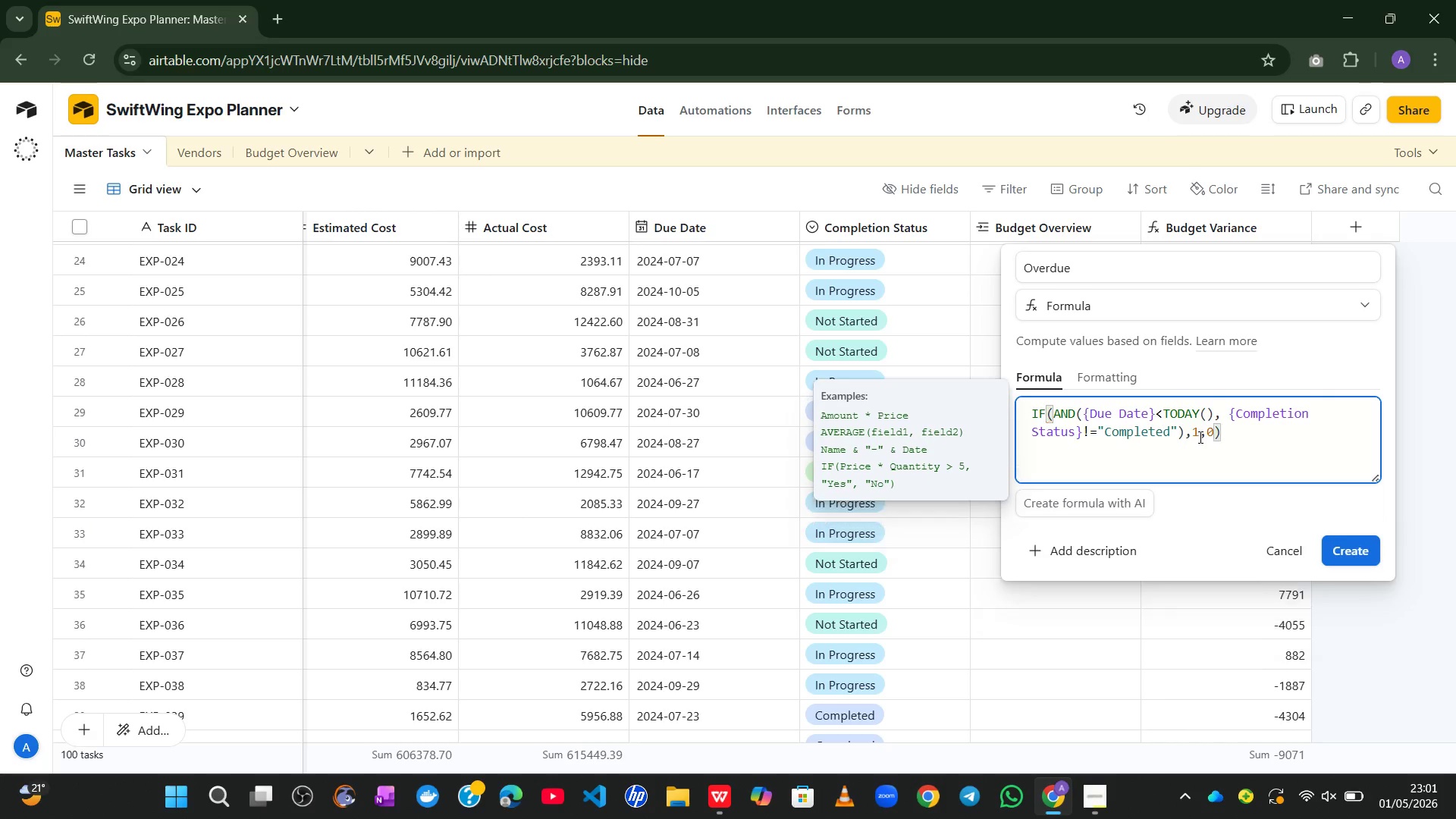 
left_click([1355, 585])
 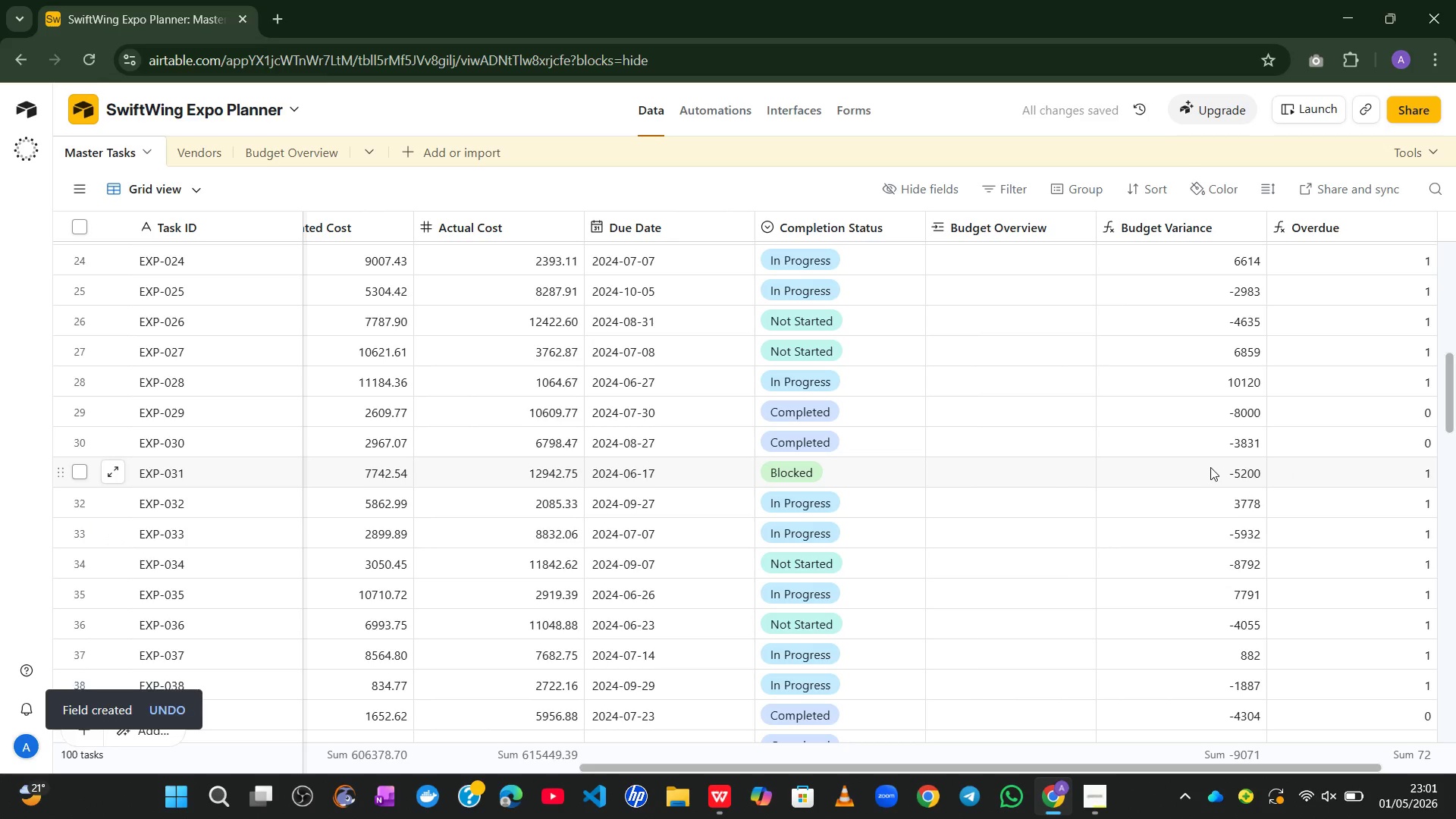 
wait(8.02)
 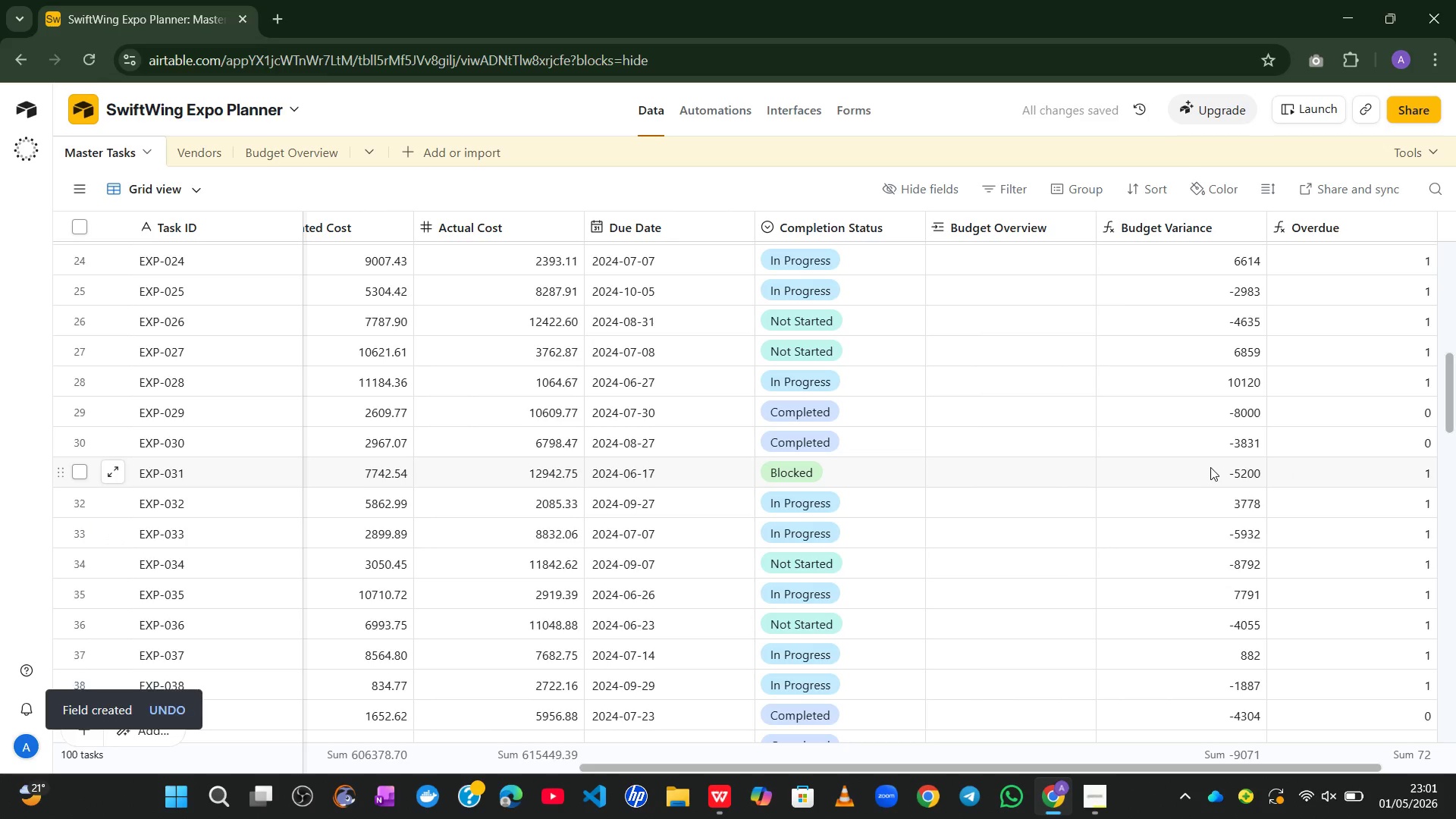 
left_click([1097, 801])